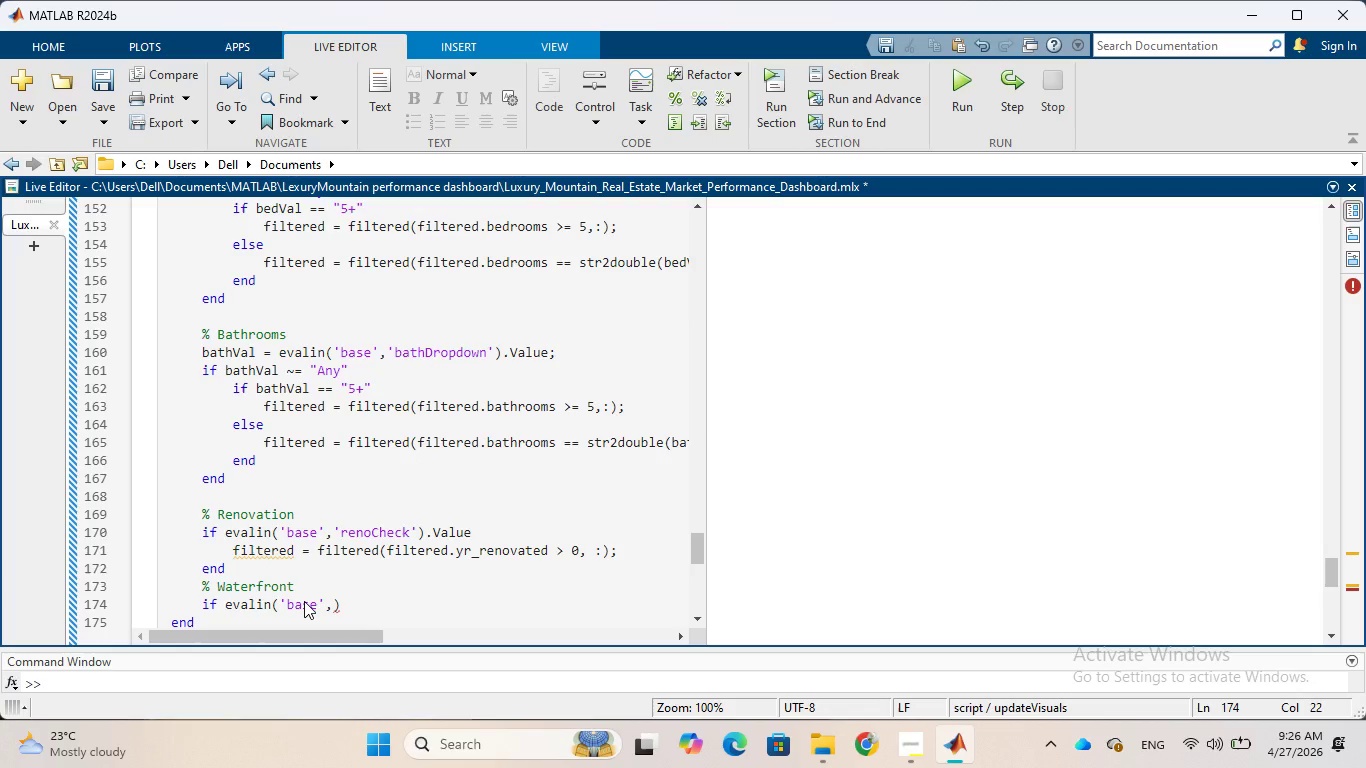 
wait(5.78)
 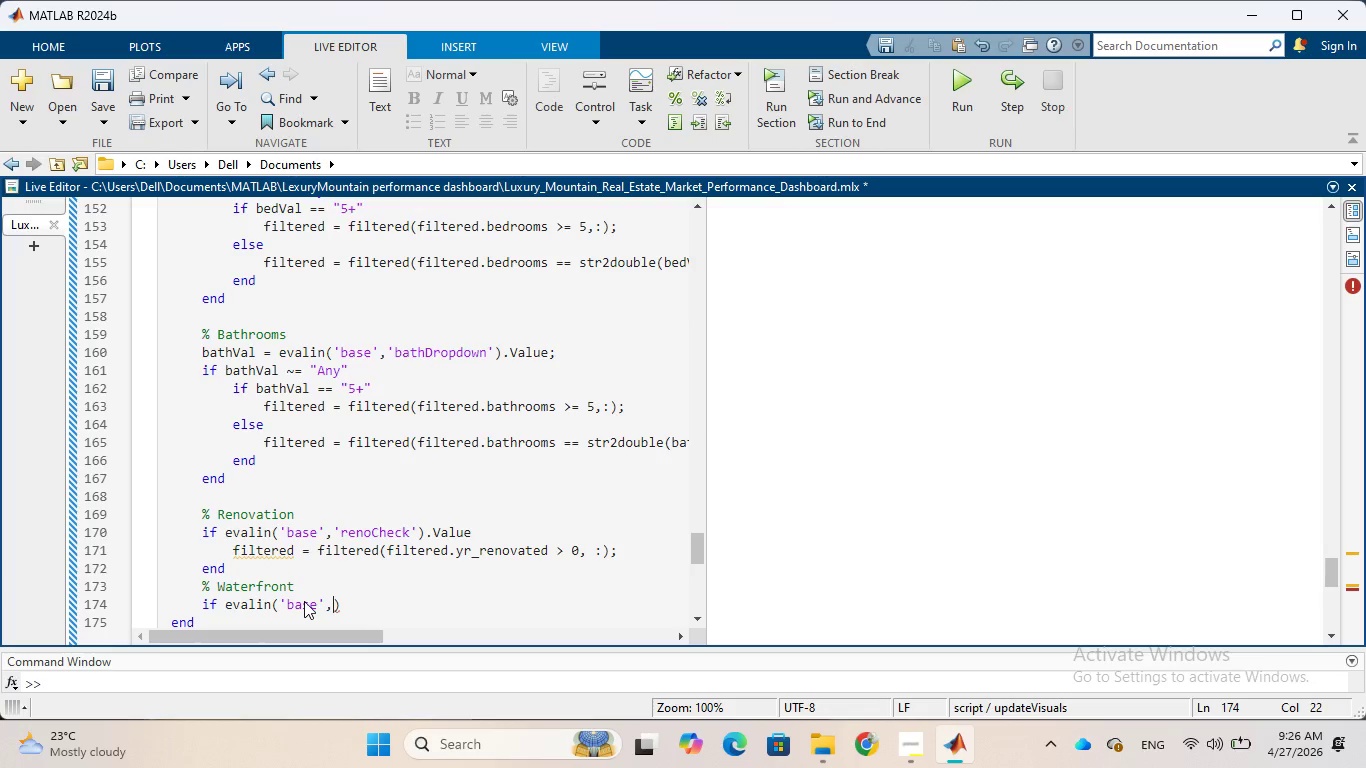 
type('waterCheck)
 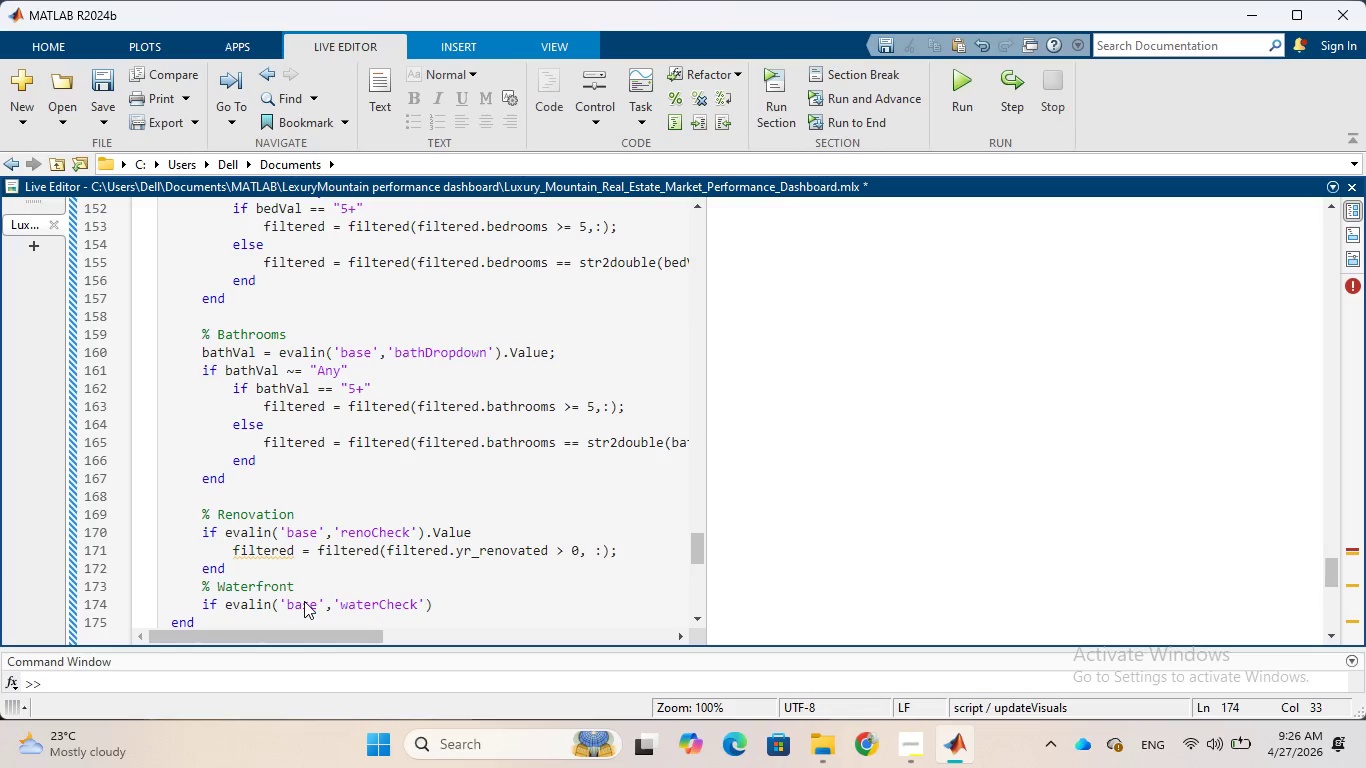 
key(ArrowRight)
 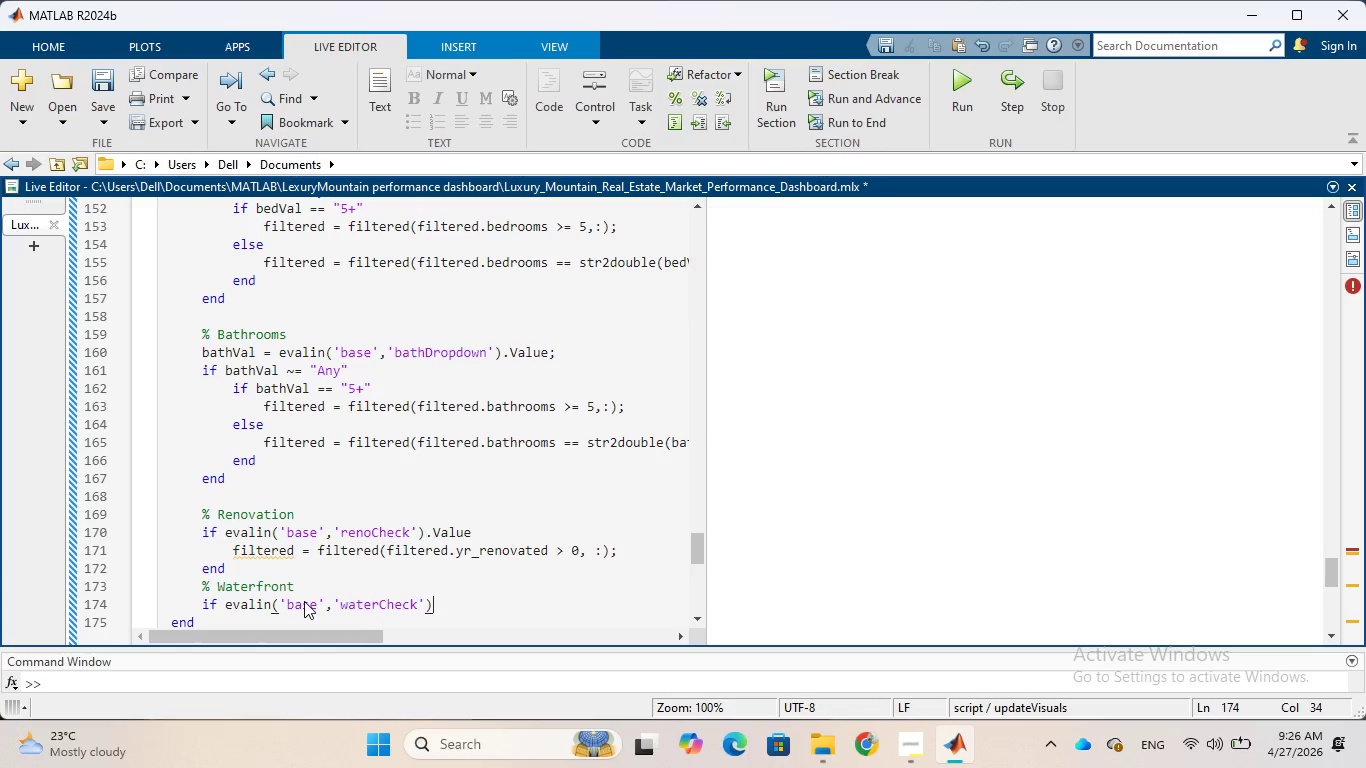 
key(ArrowRight)
 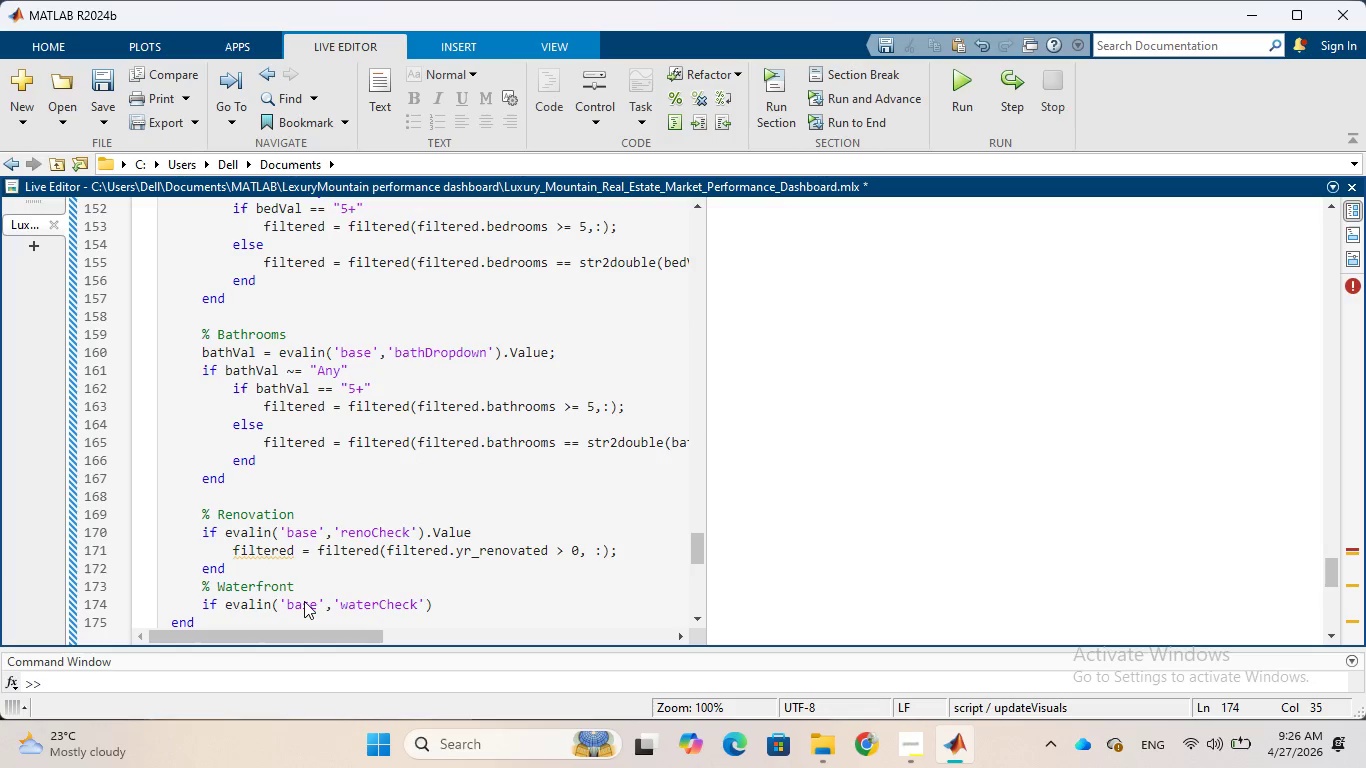 
type(.Value)
 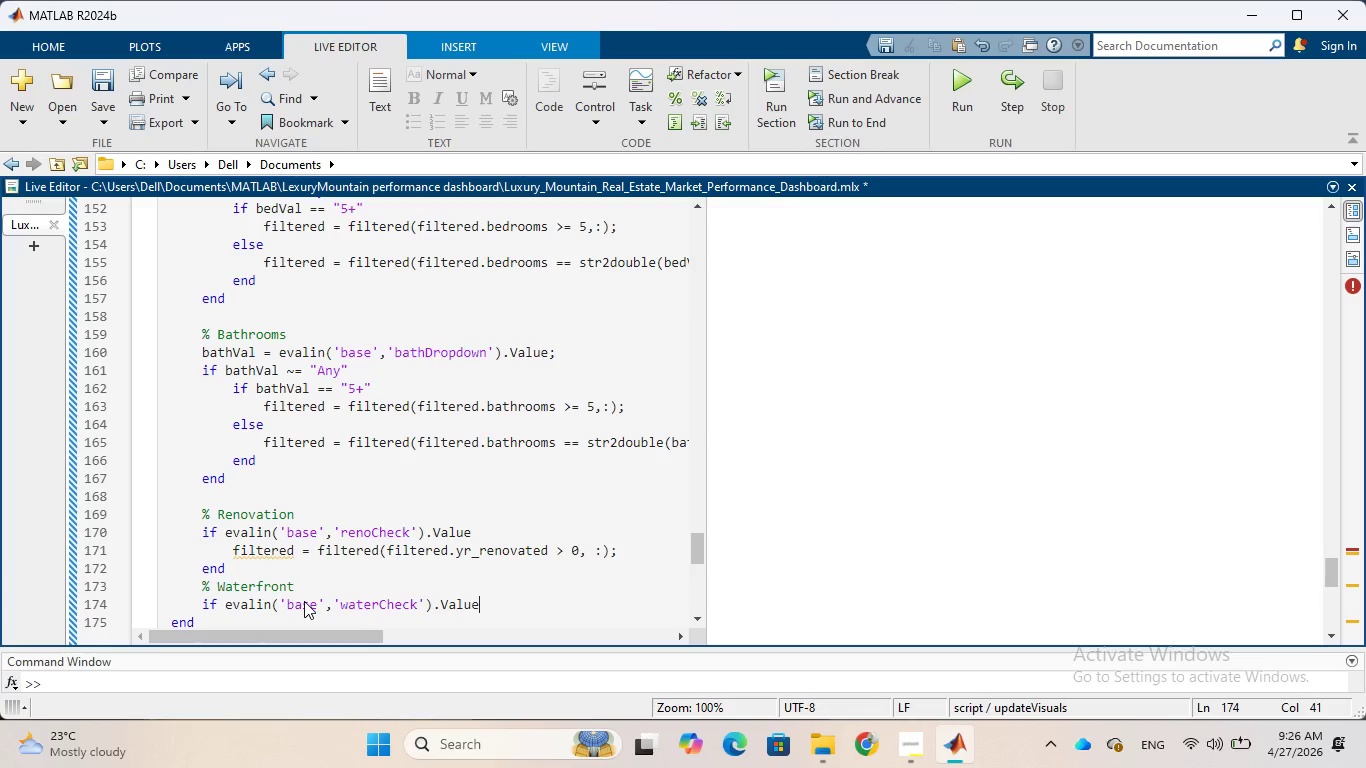 
wait(5.22)
 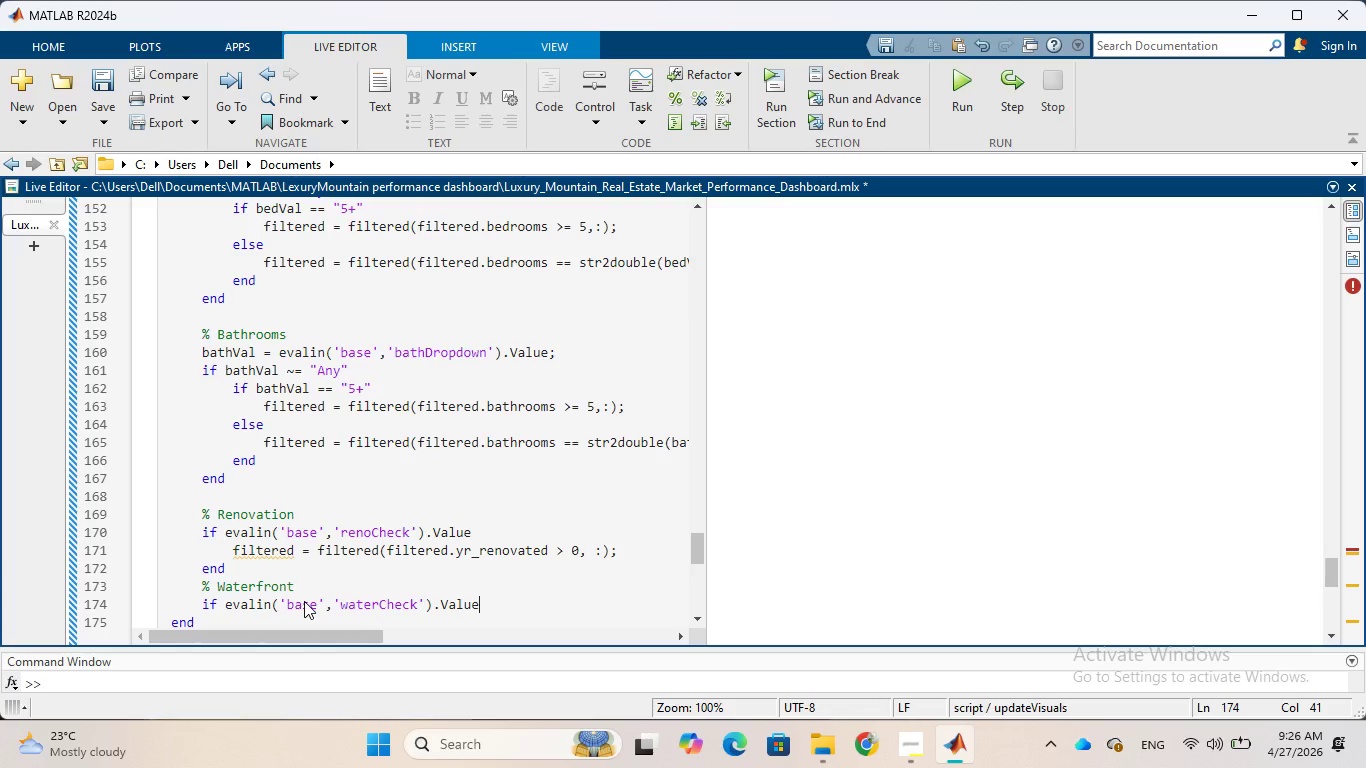 
key(Enter)
 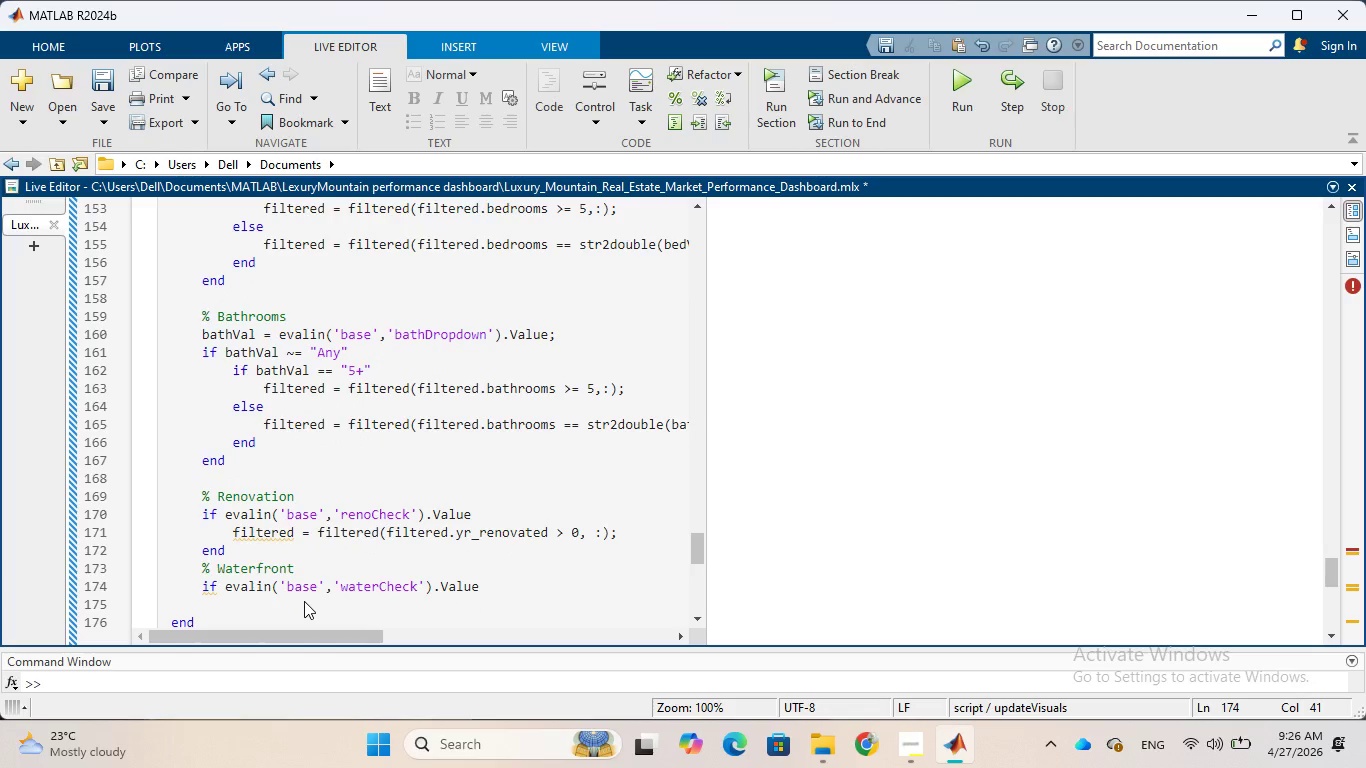 
type(filtered = filtered()
 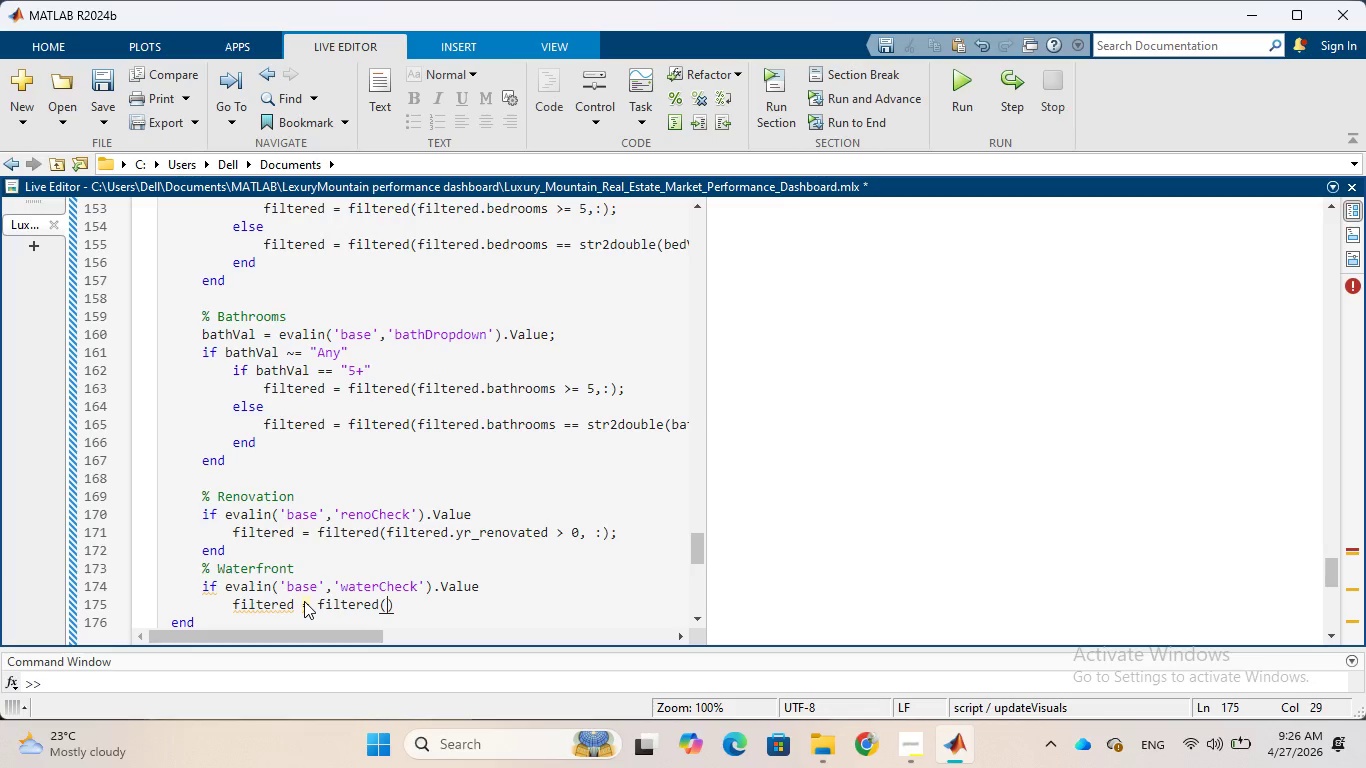 
wait(9.39)
 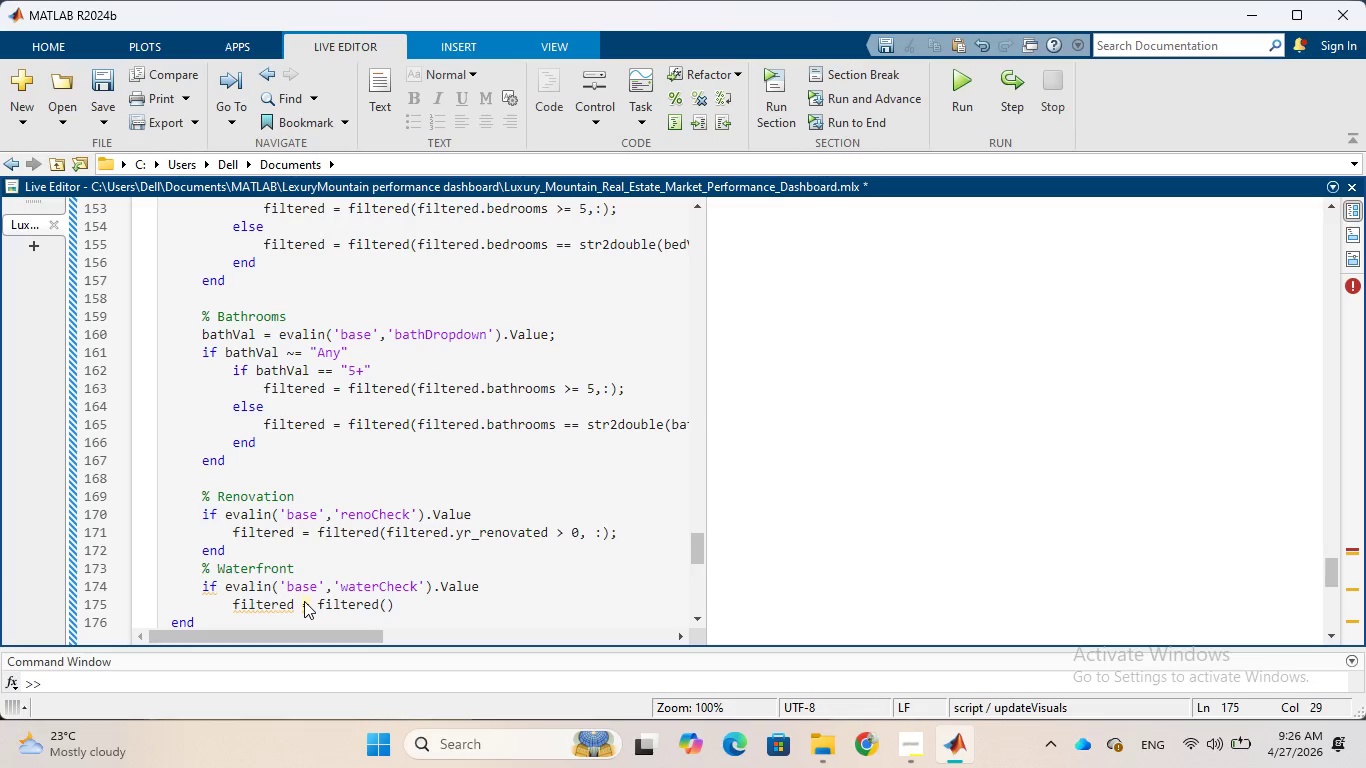 
type(filtered)
 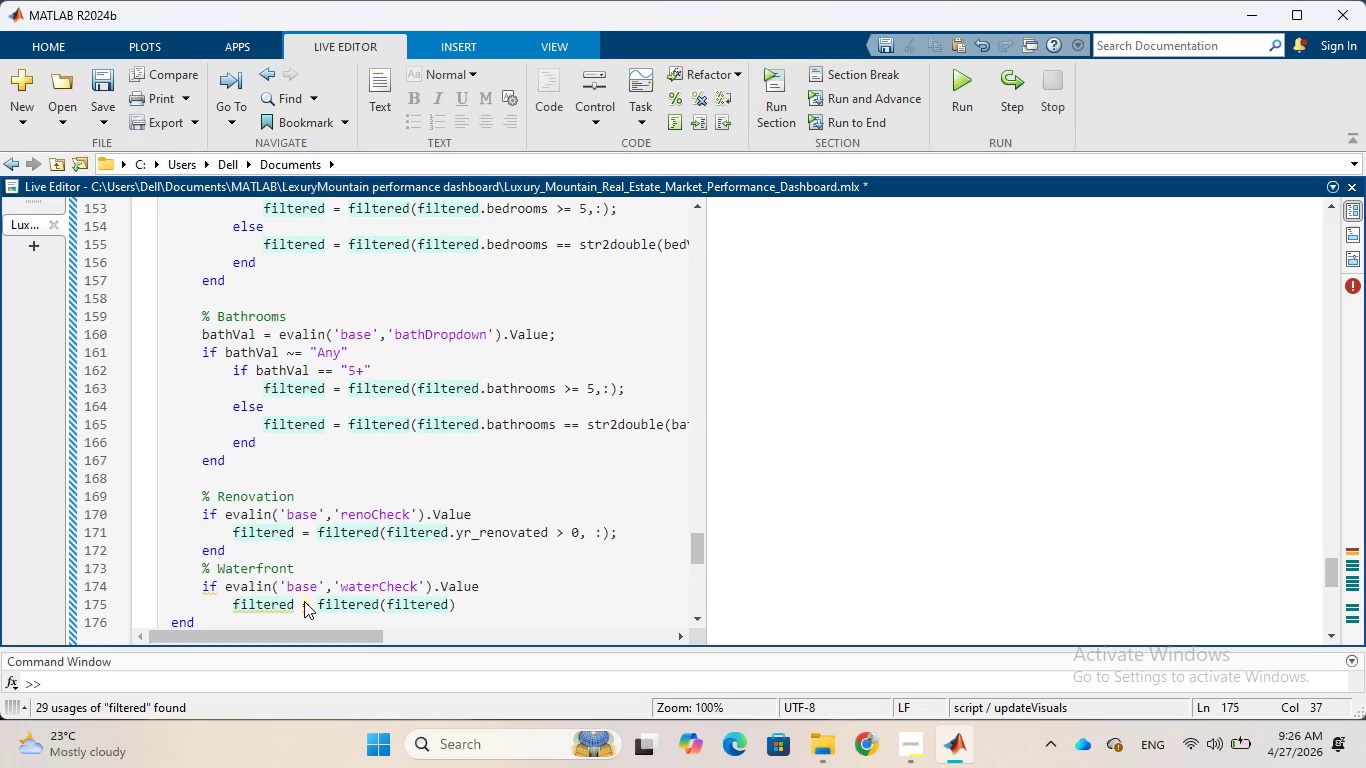 
wait(8.47)
 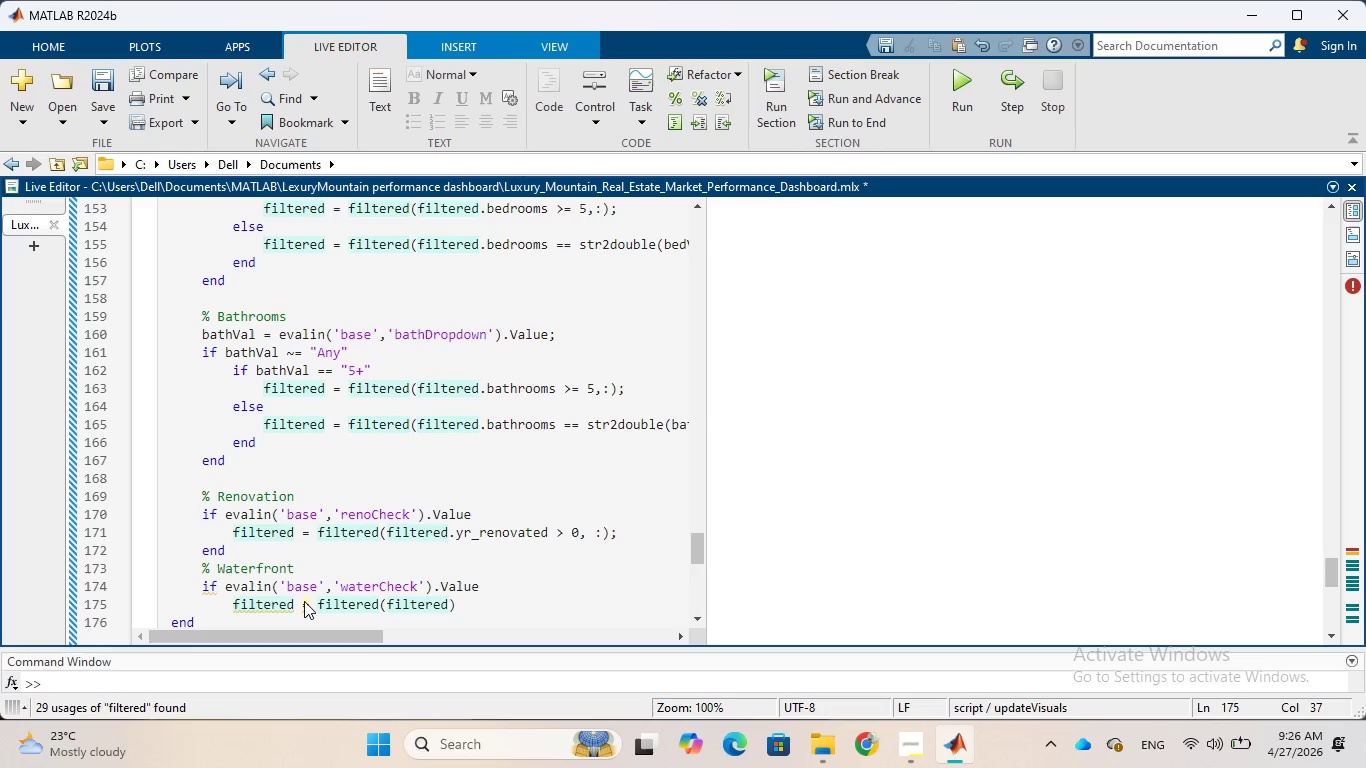 
type(.waterfront == 1)
 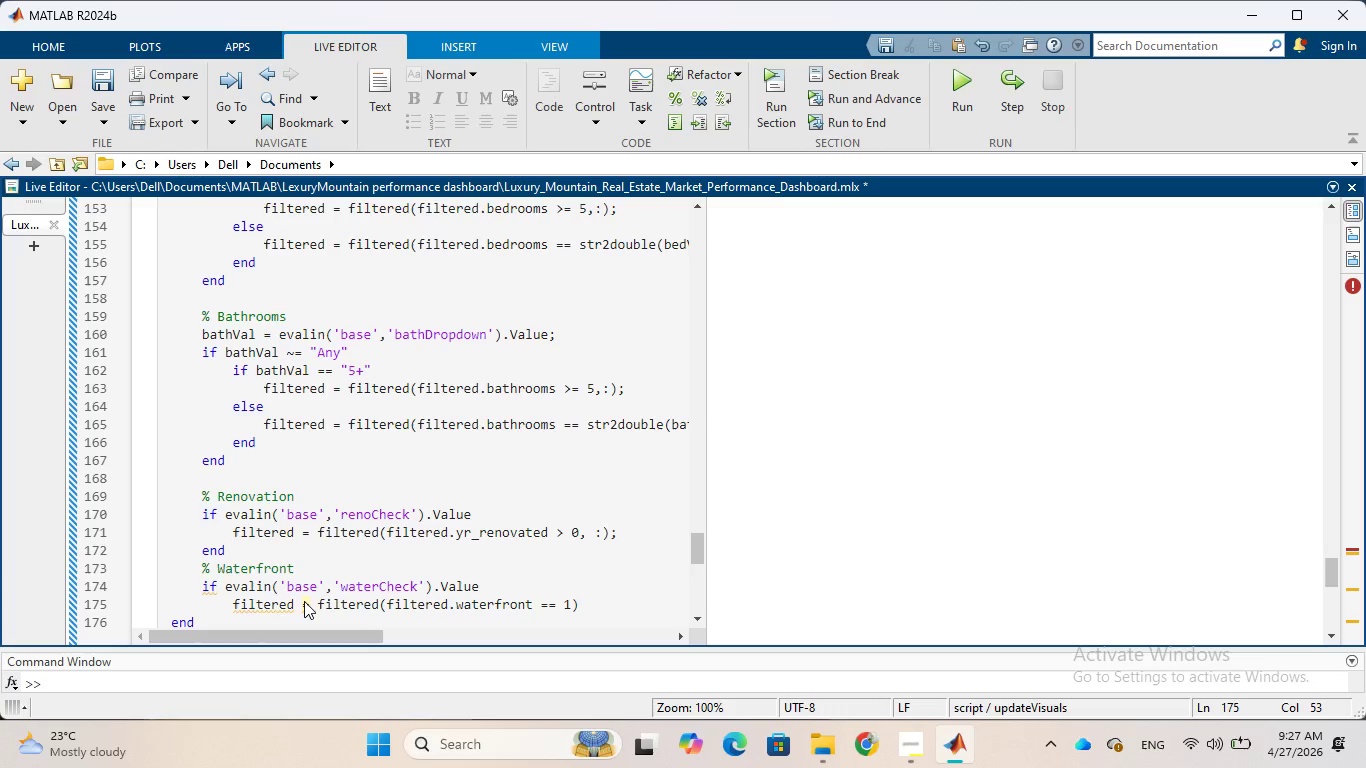 
key(Comma)
 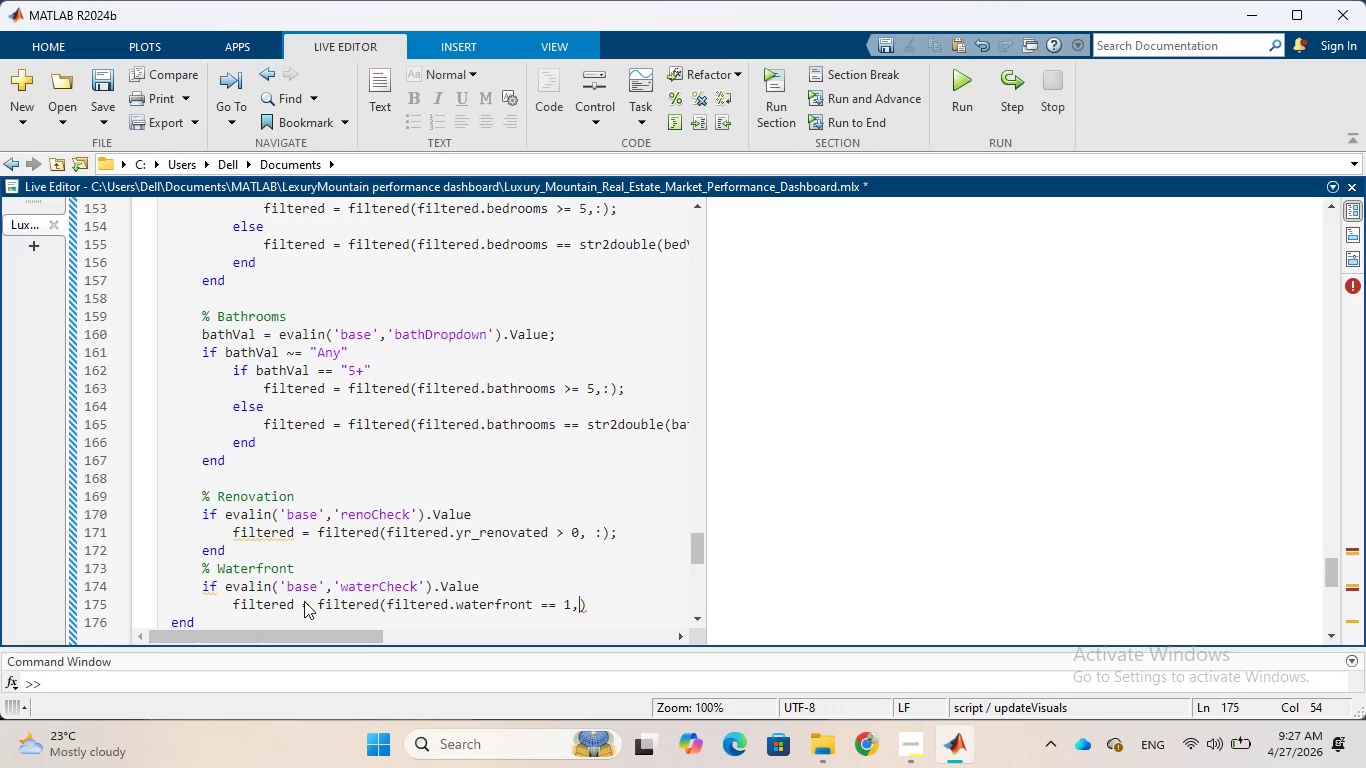 
key(Shift+Semicolon)
 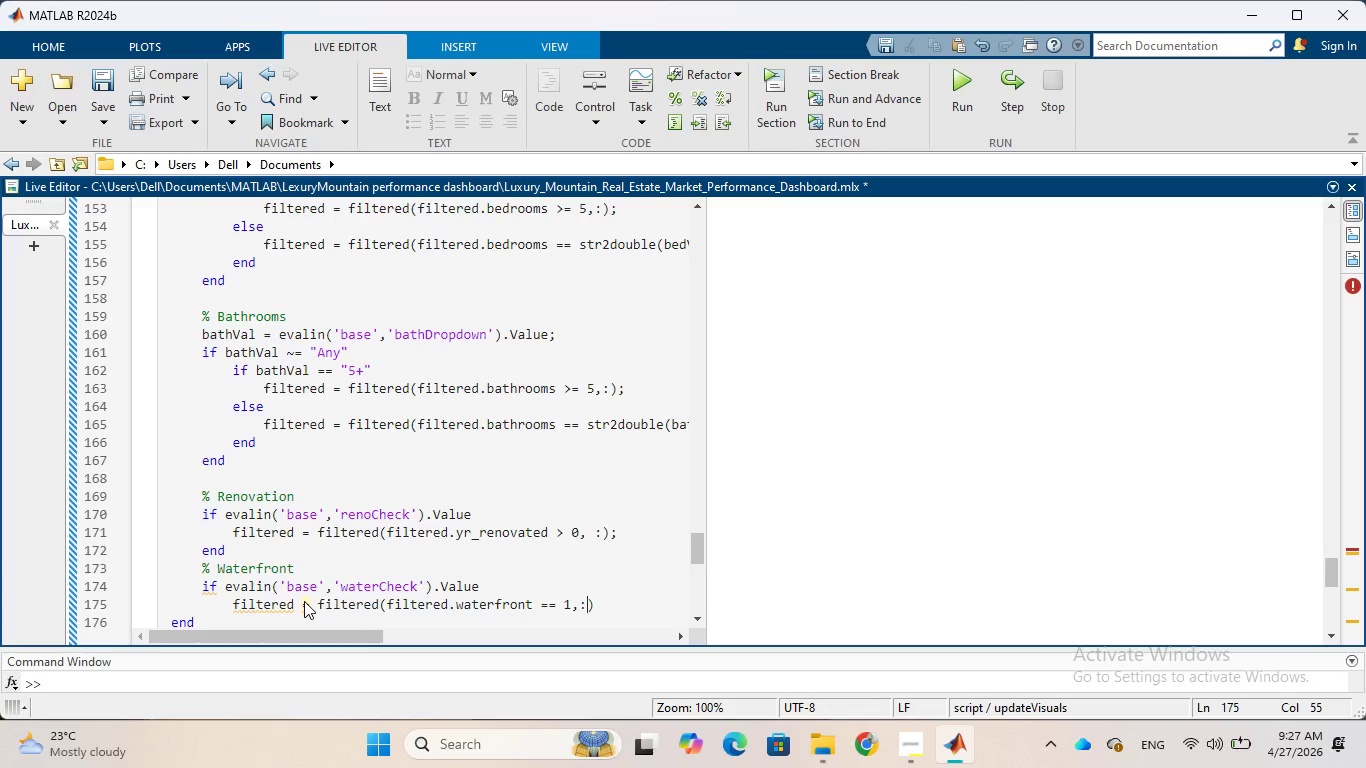 
key(ArrowRight)
 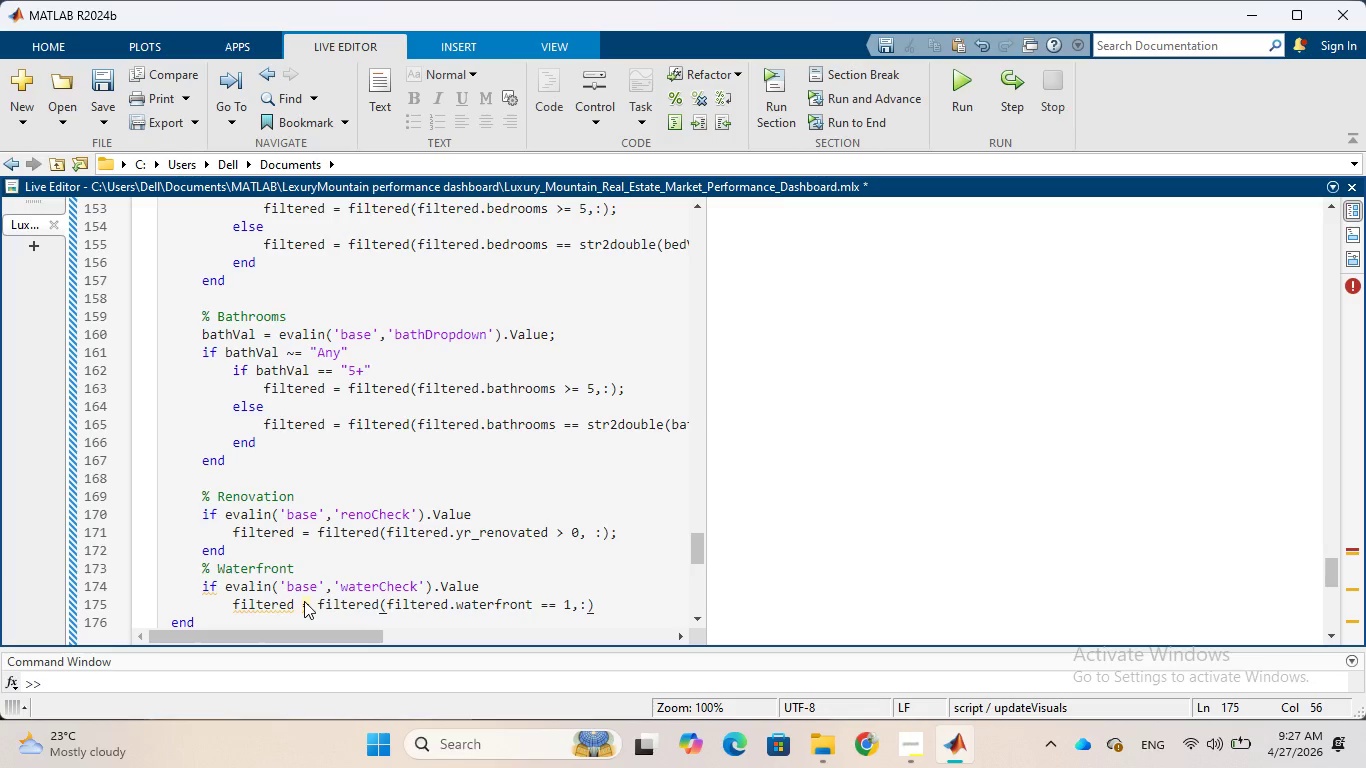 
key(Semicolon)
 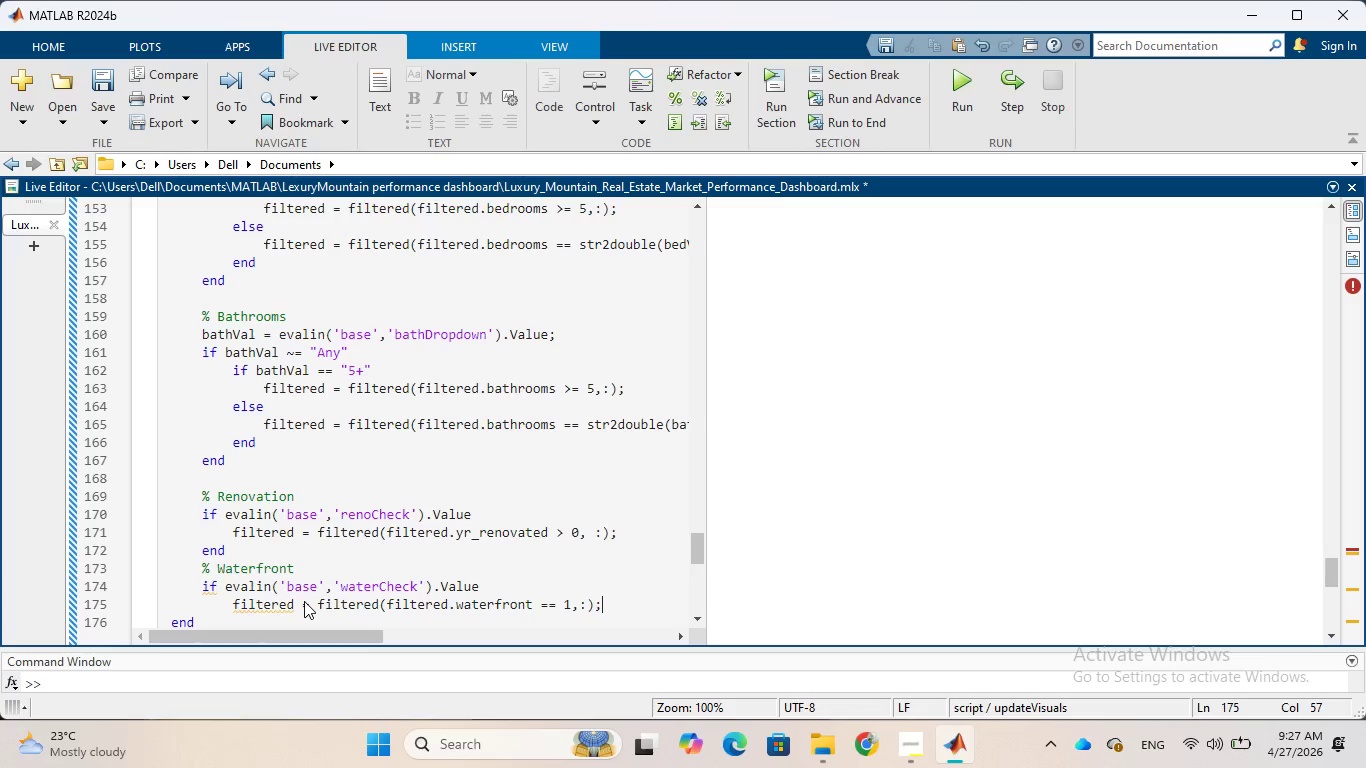 
key(Enter)
 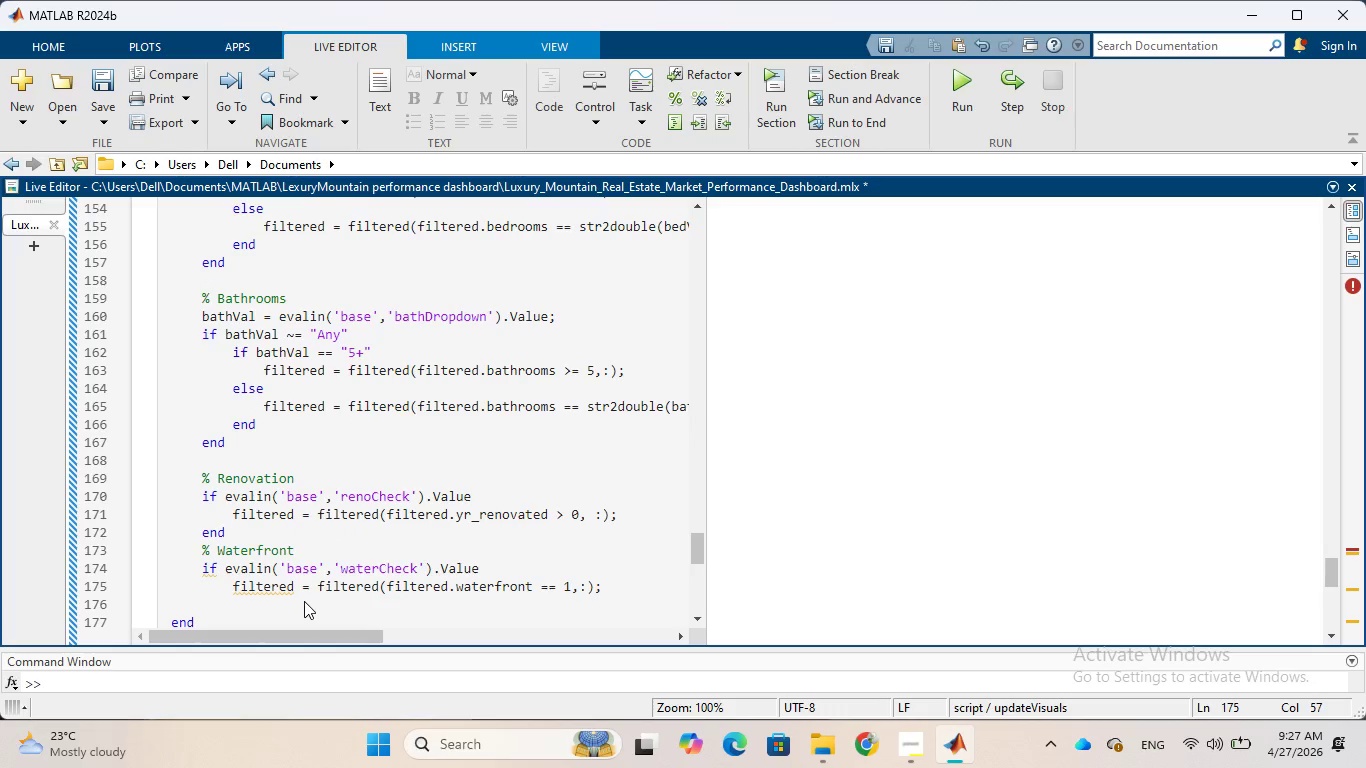 
wait(8.31)
 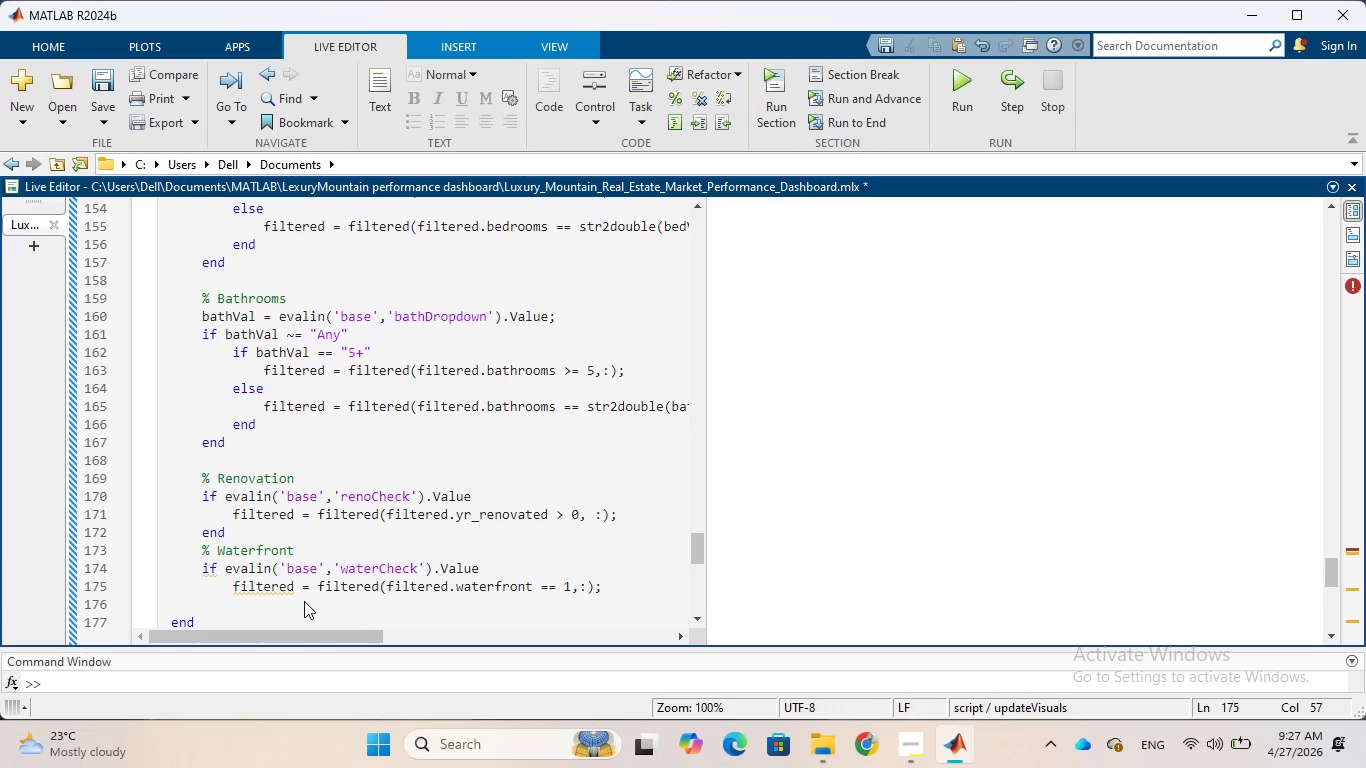 
type(end)
 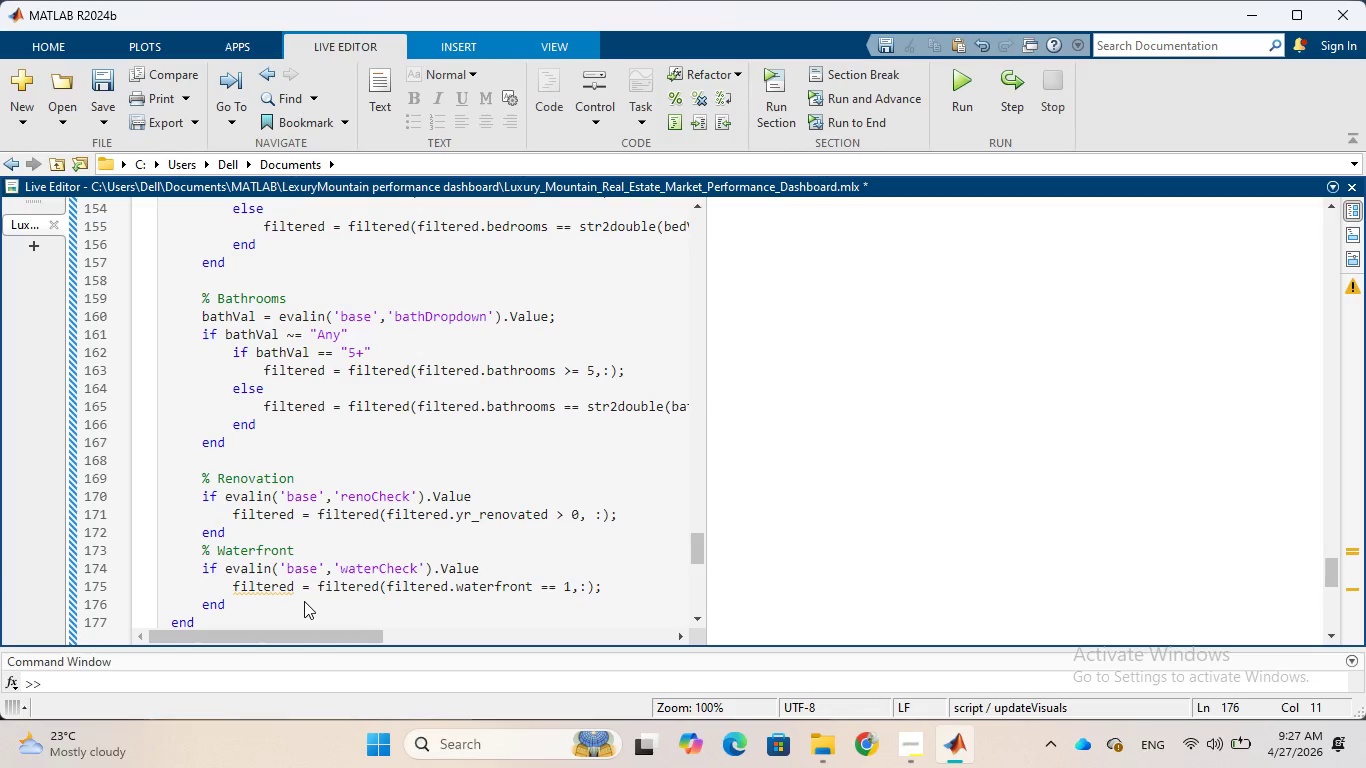 
key(Enter)
 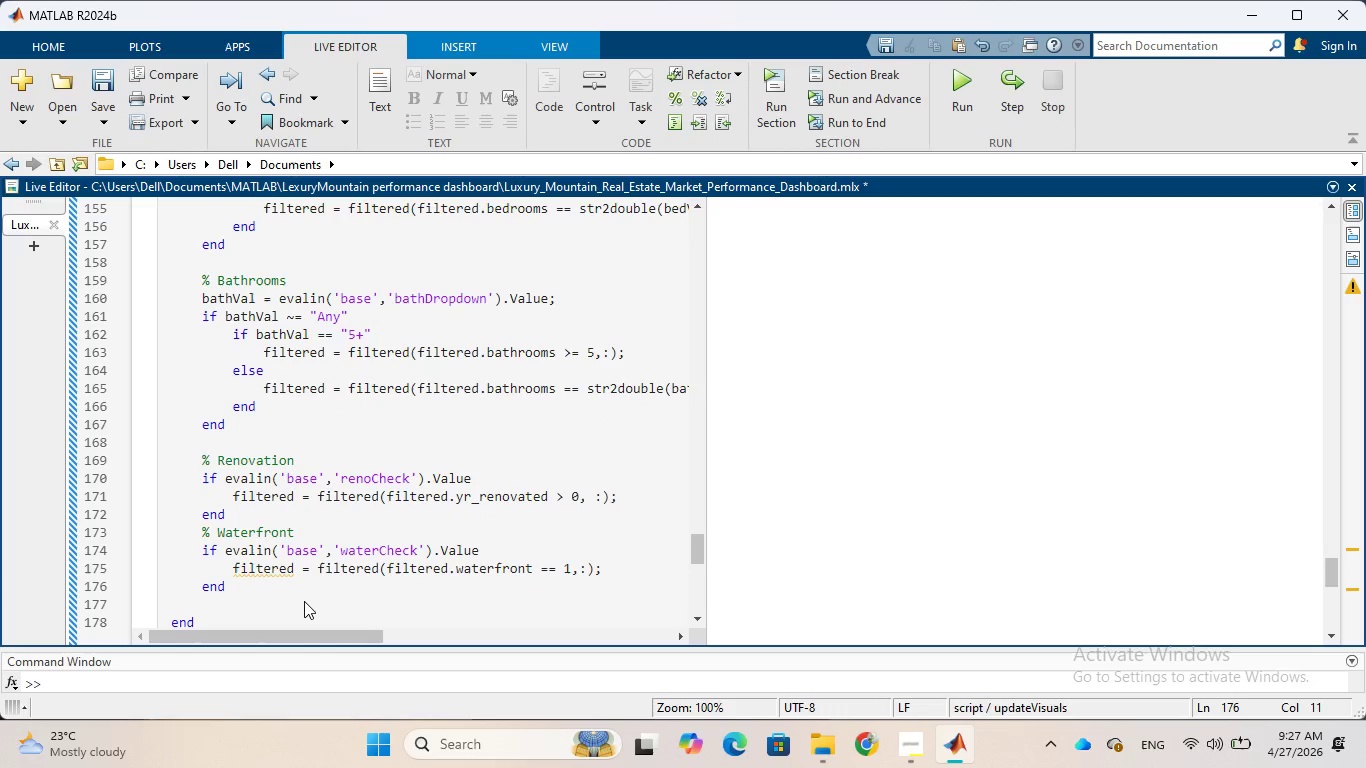 
wait(5.98)
 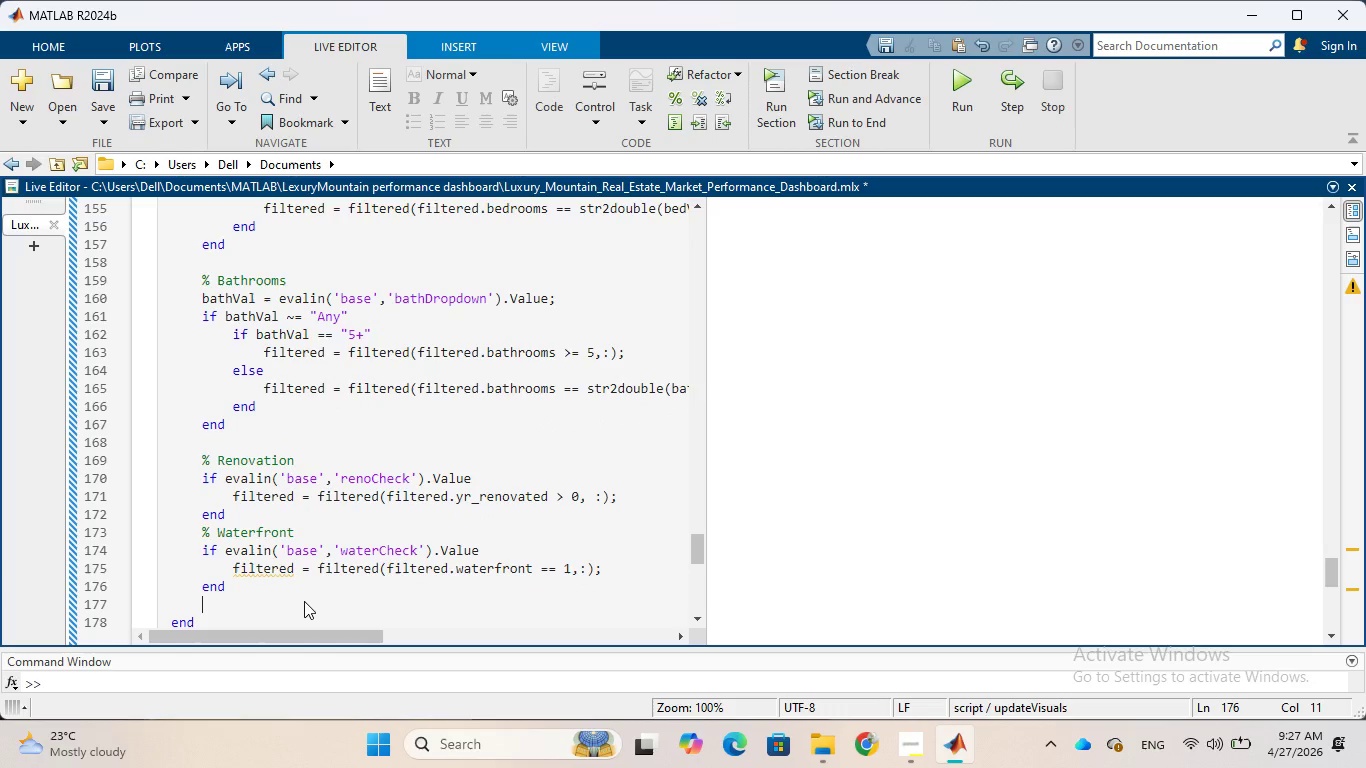 
key(Enter)
 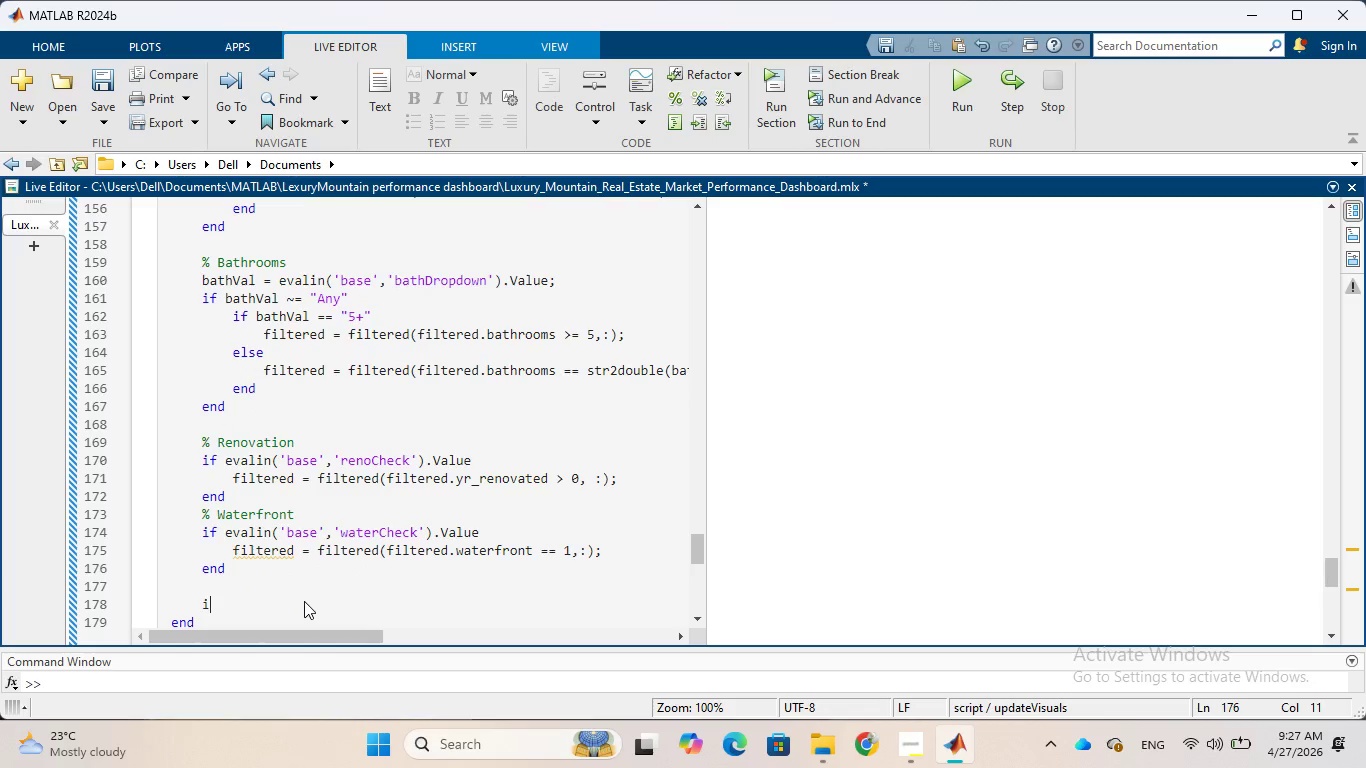 
type(if is)
key(Tab)
 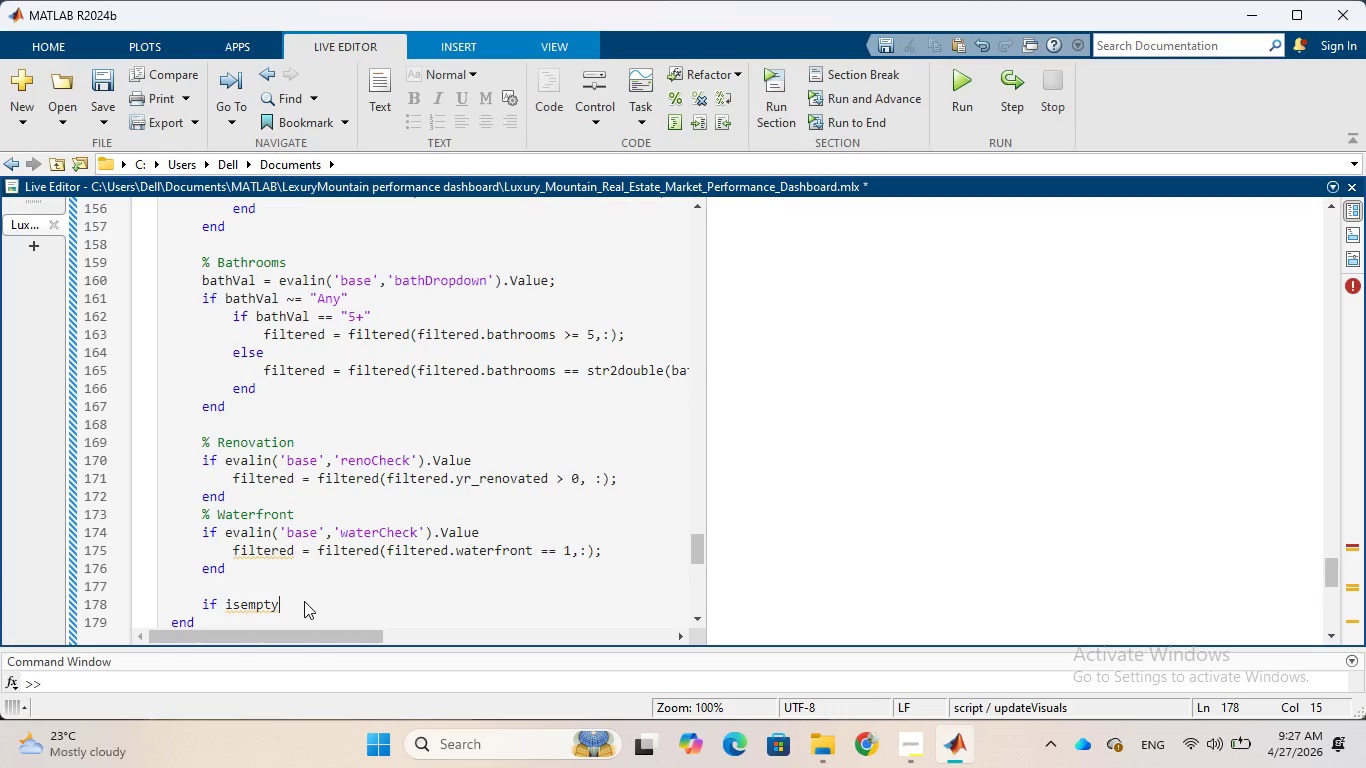 
type((filtered)
 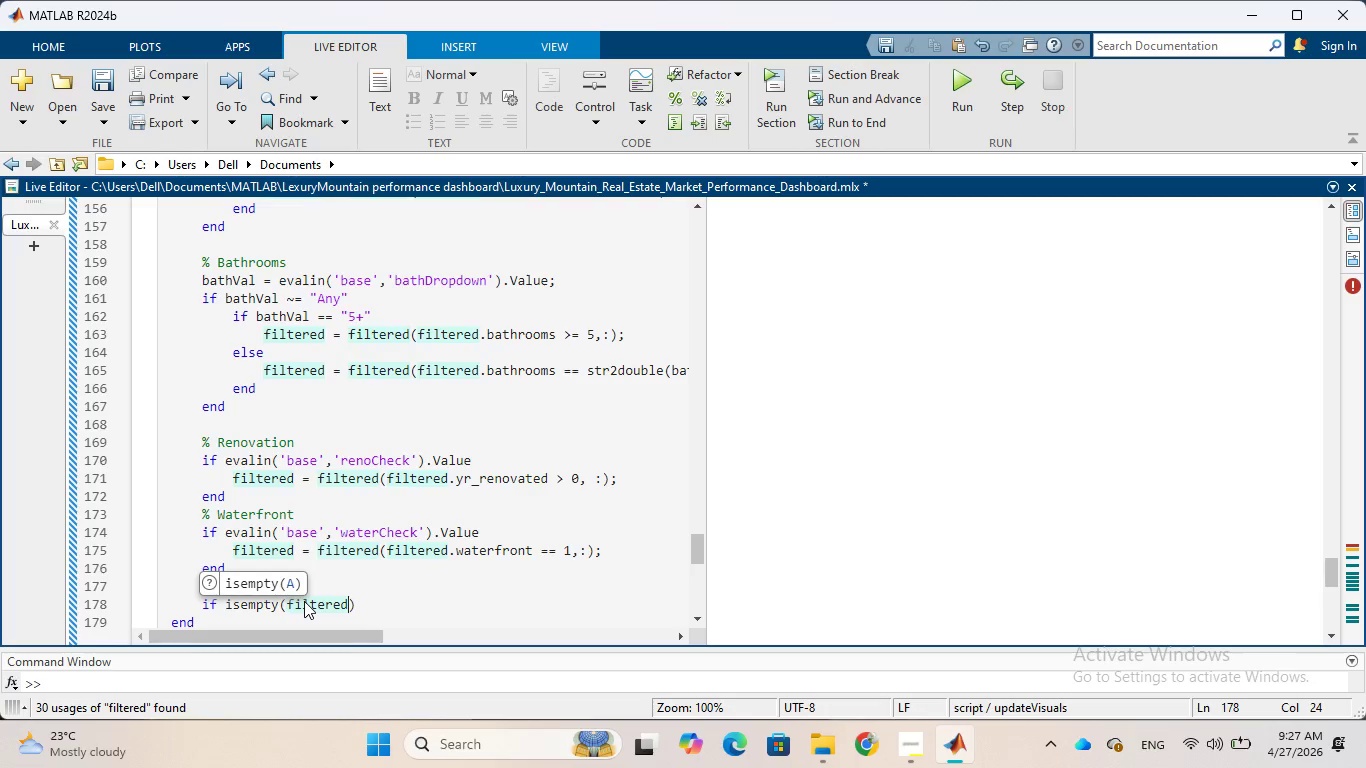 
key(ArrowRight)
 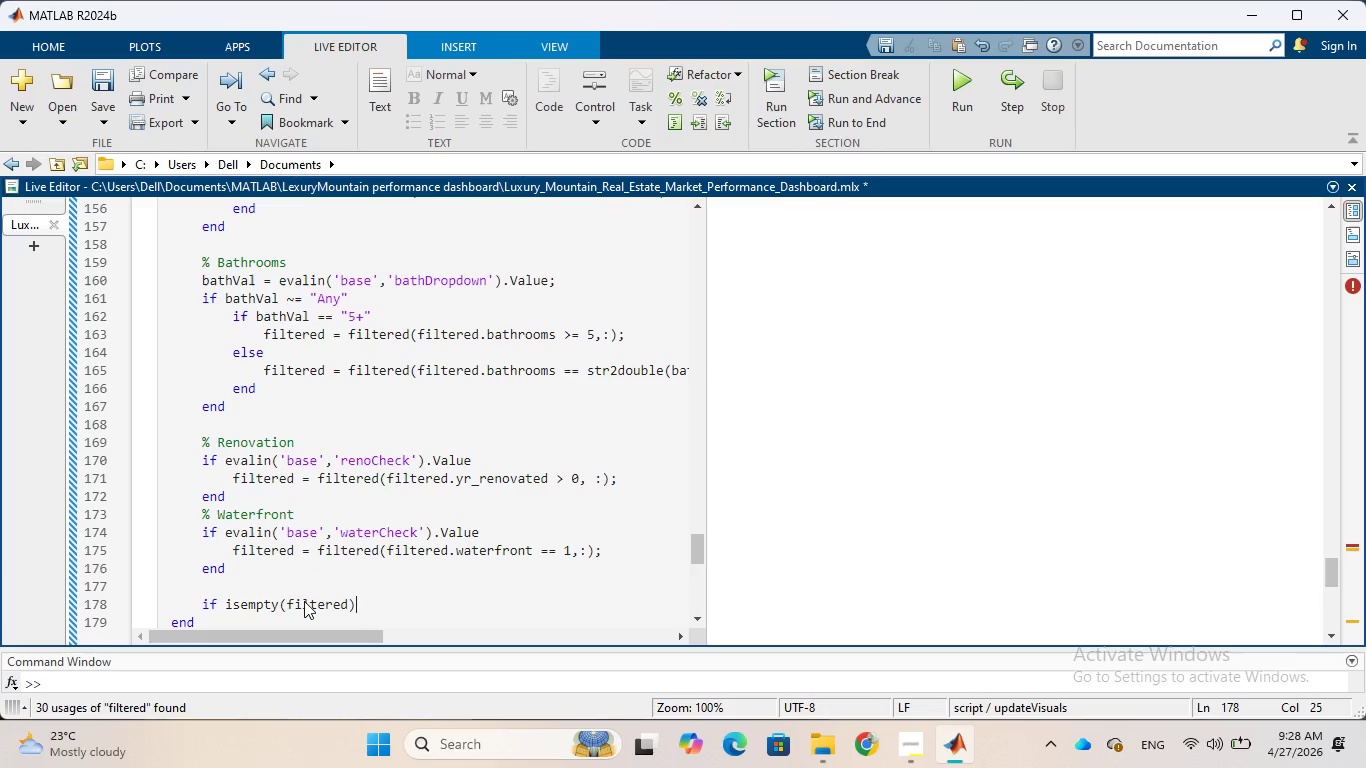 
key(Enter)
 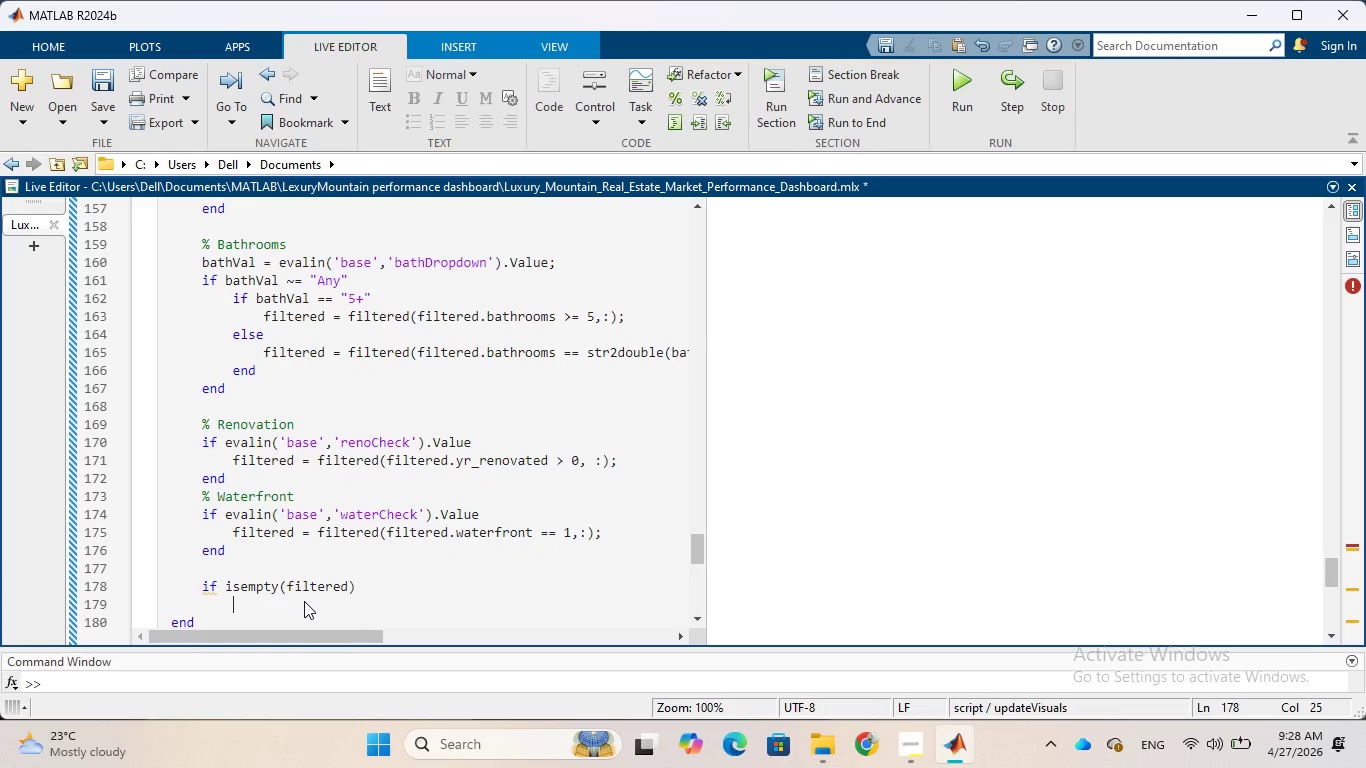 
type(cla(ax1)
 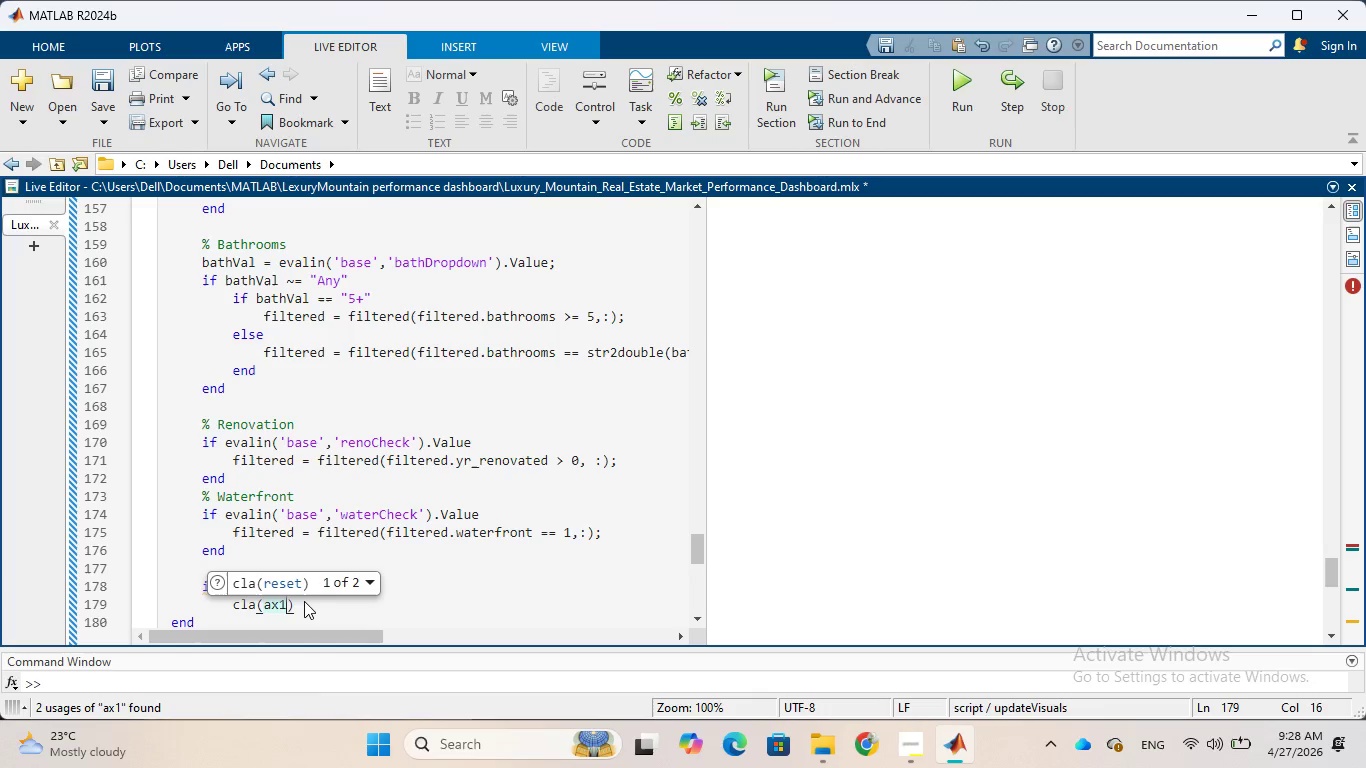 
key(ArrowRight)
 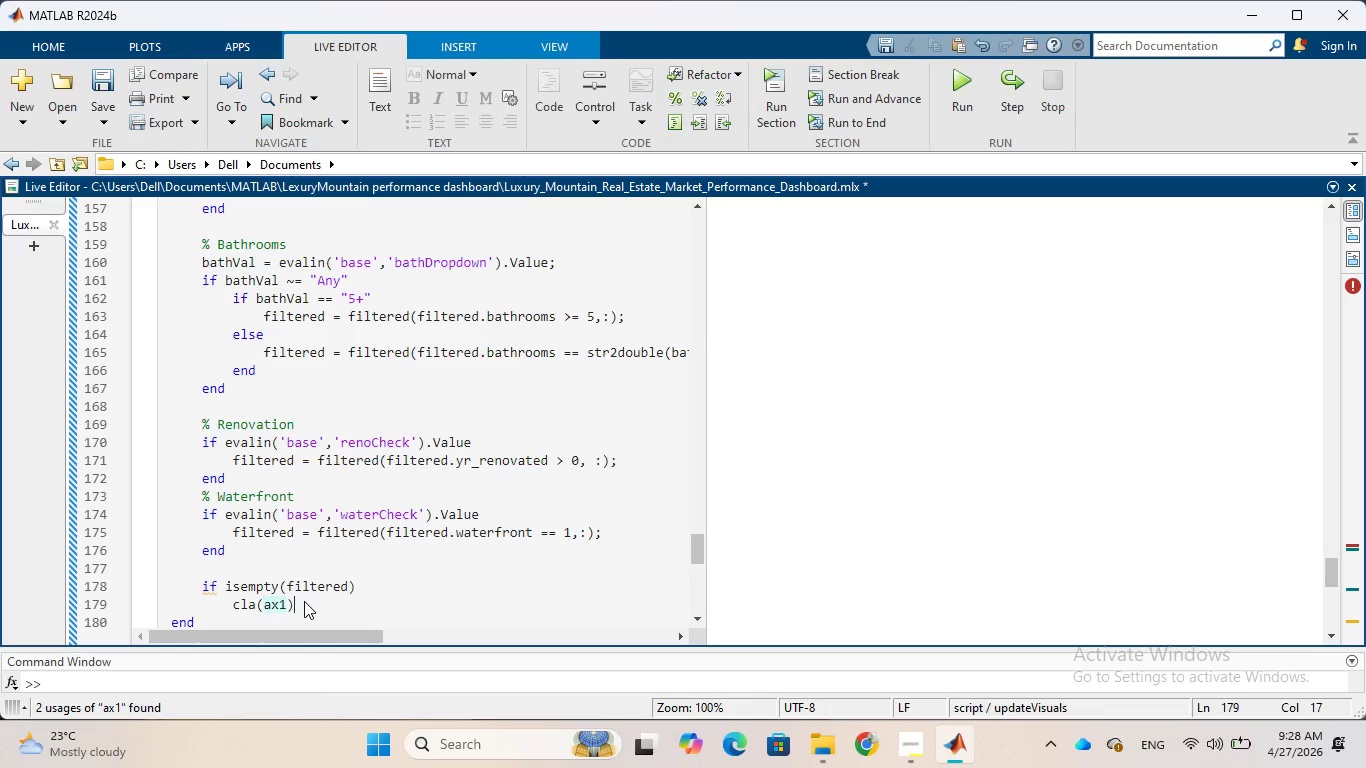 
key(Semicolon)
 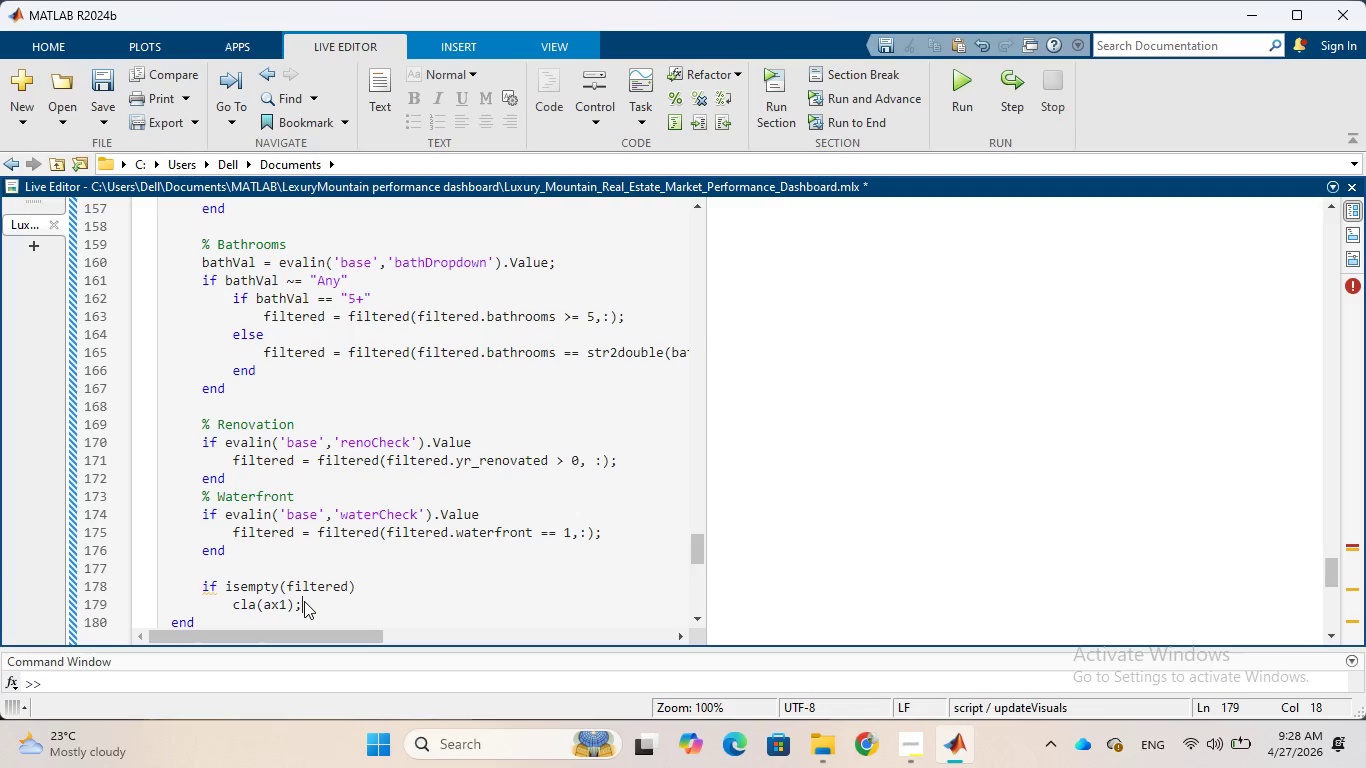 
type( cla(ax2)
 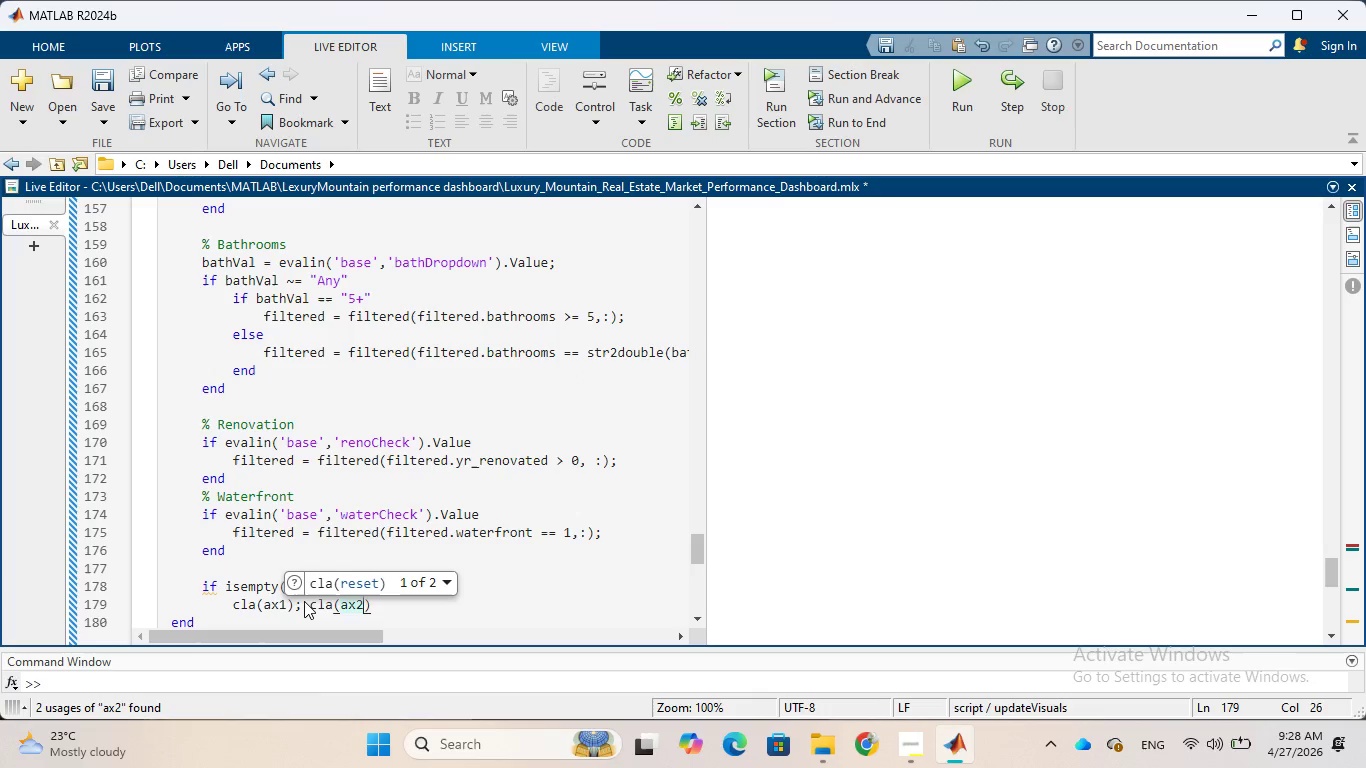 
key(ArrowRight)
 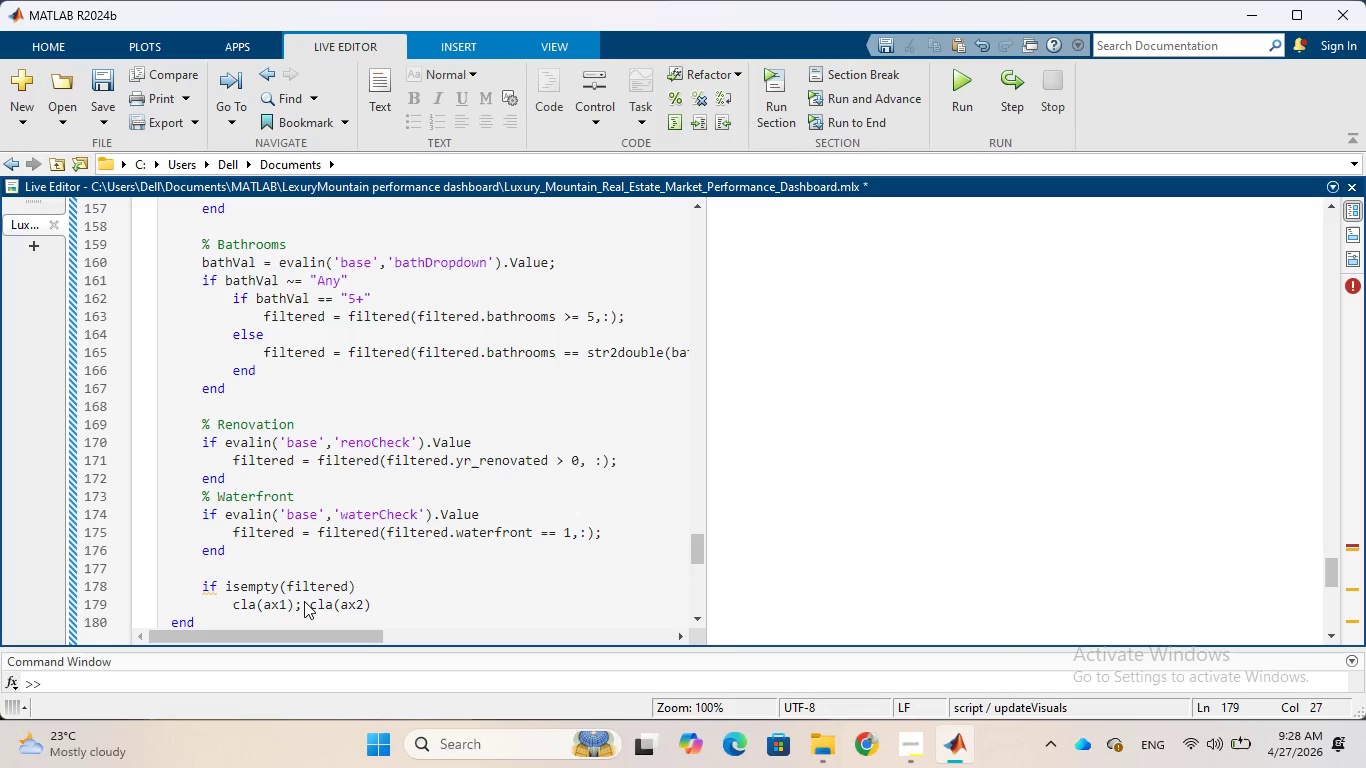 
type(; cla(ax3)
 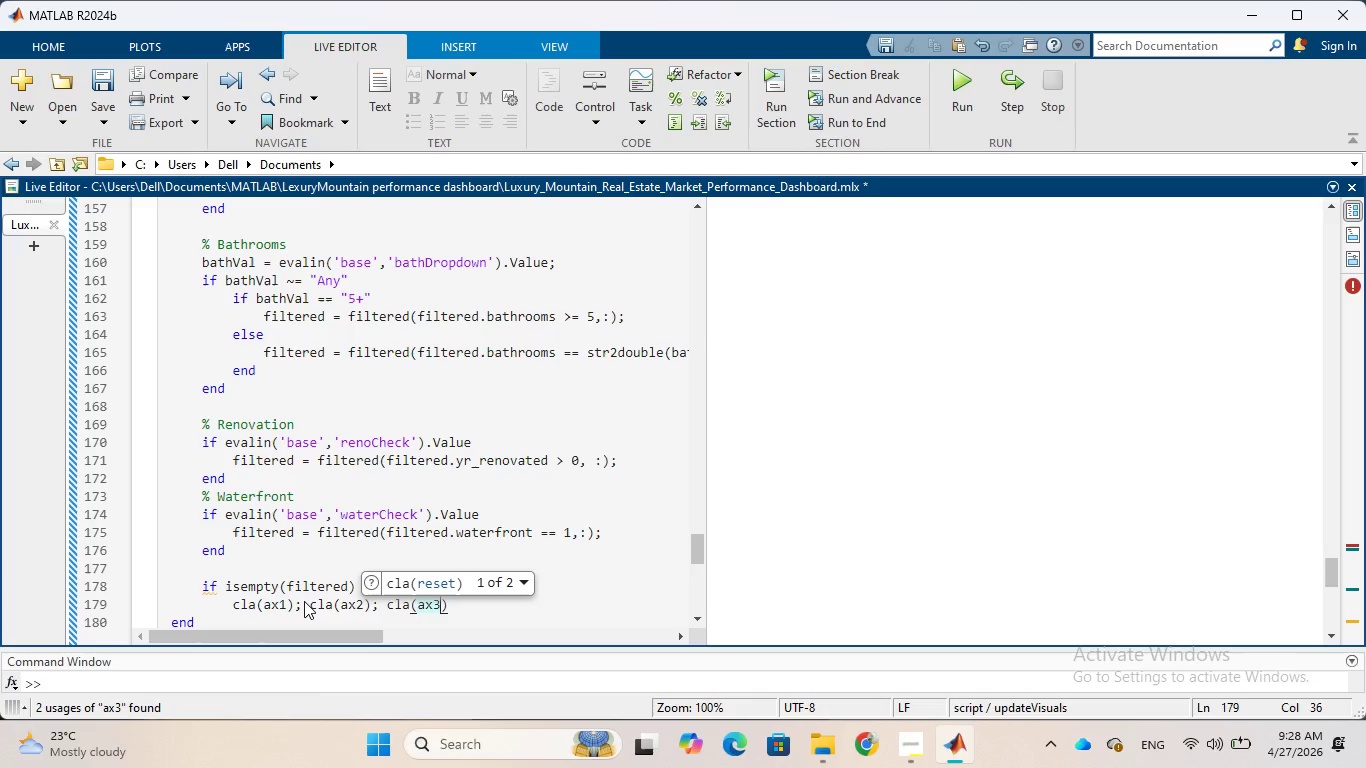 
key(ArrowRight)
 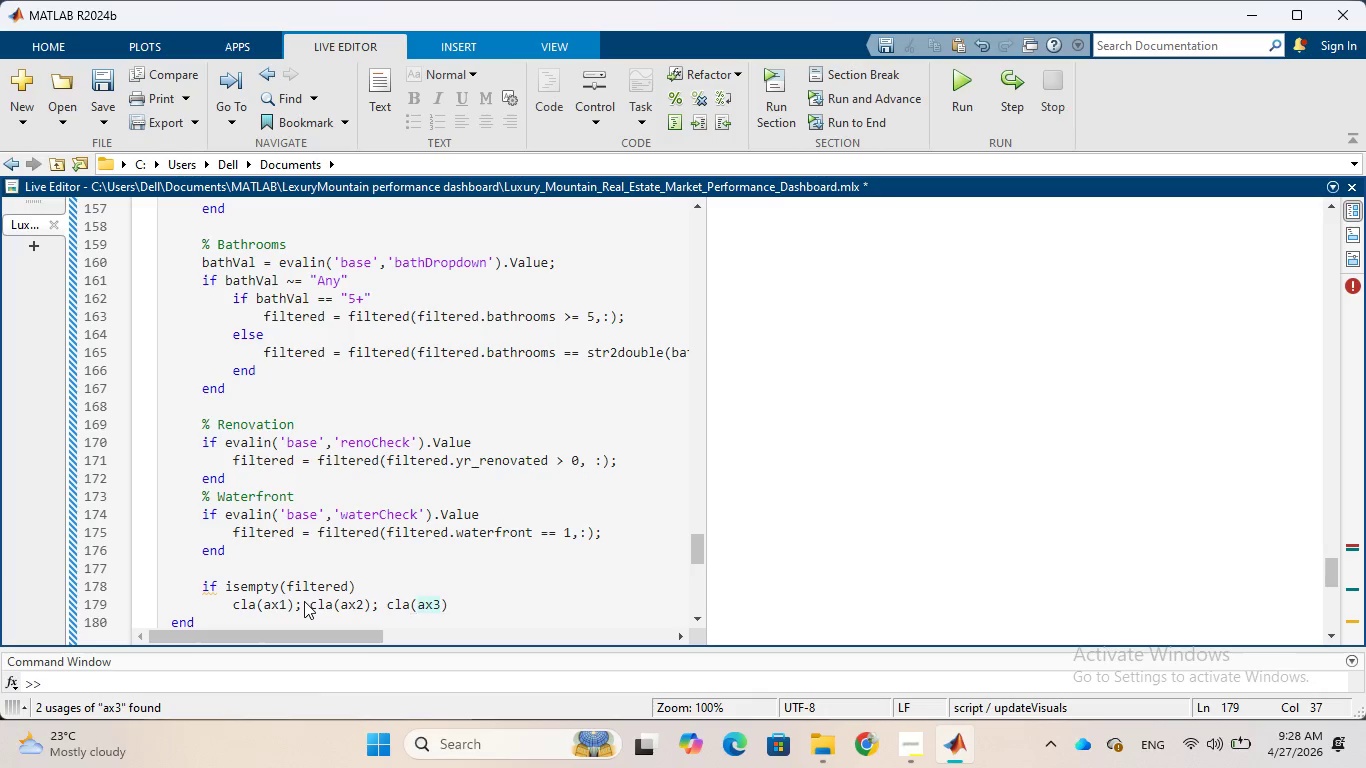 
key(Semicolon)
 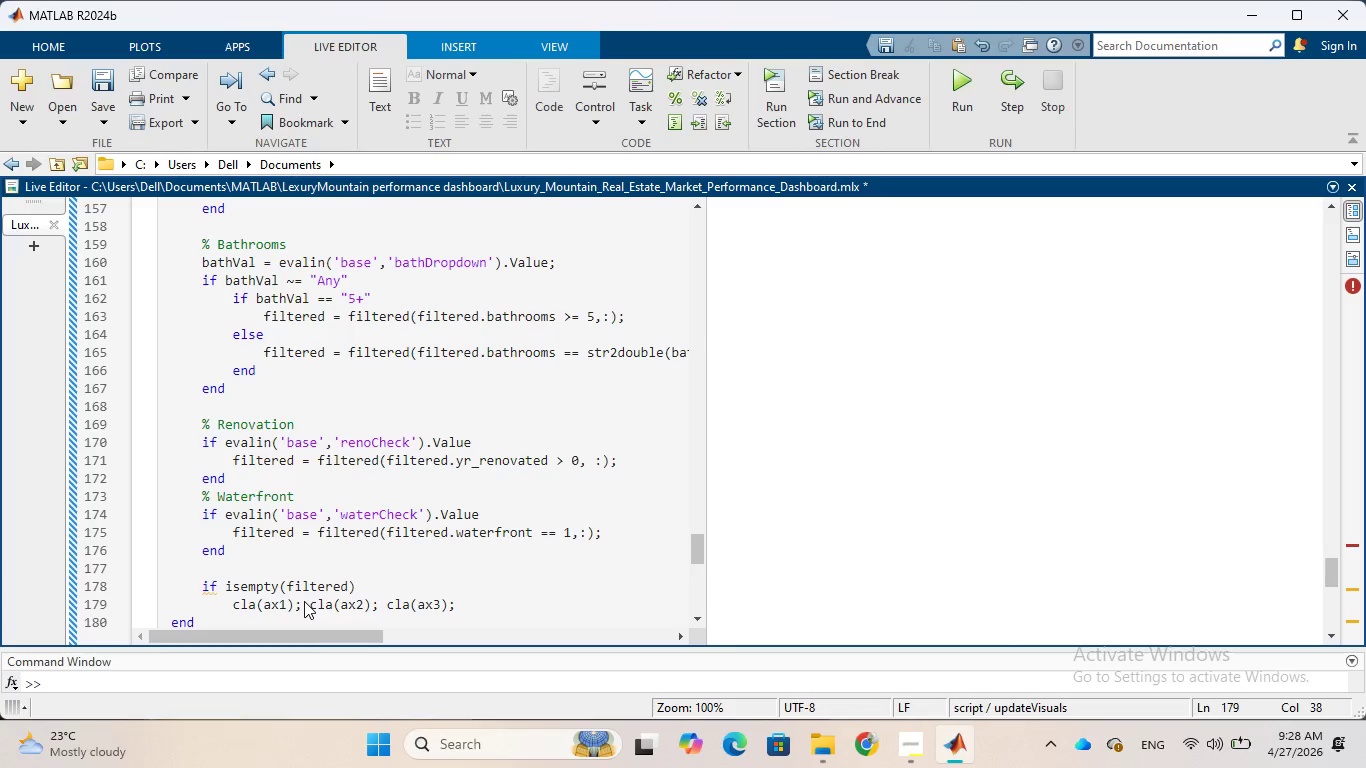 
wait(8.24)
 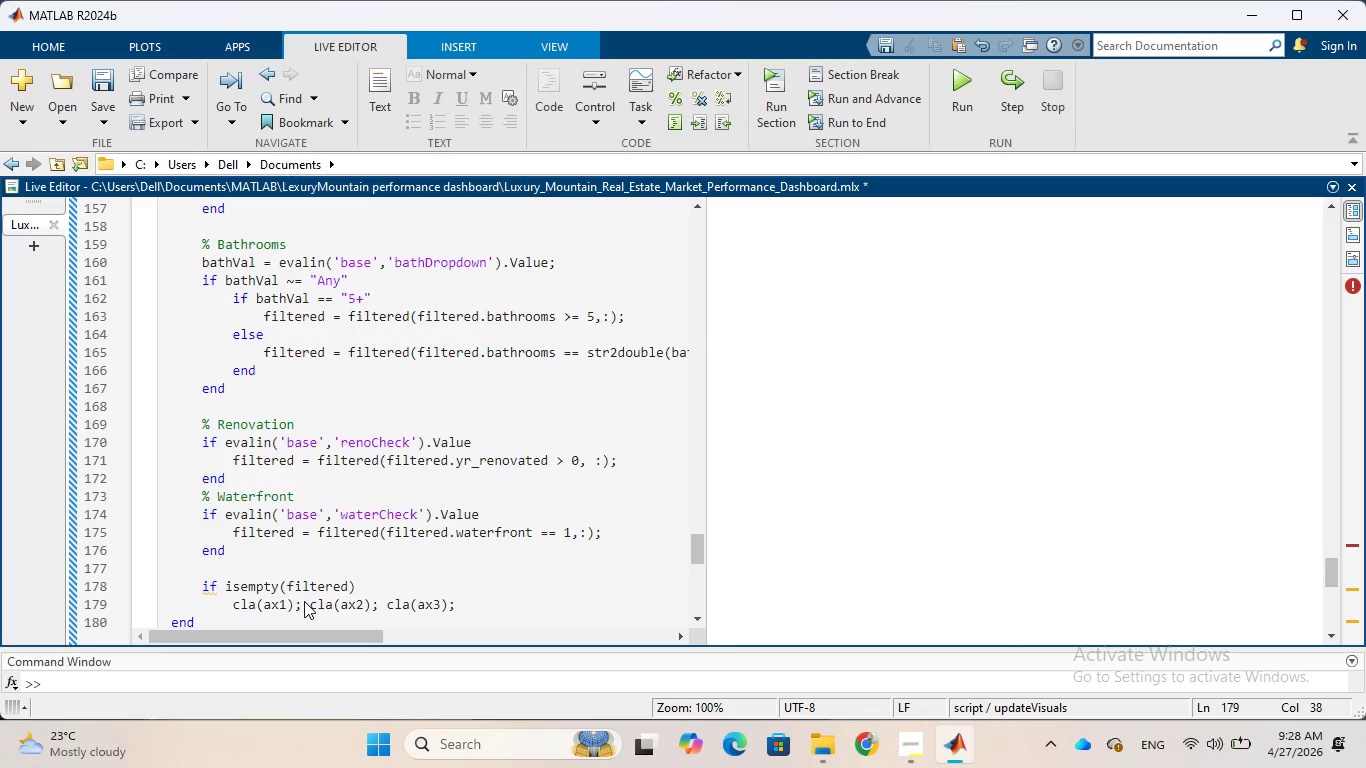 
key(Enter)
 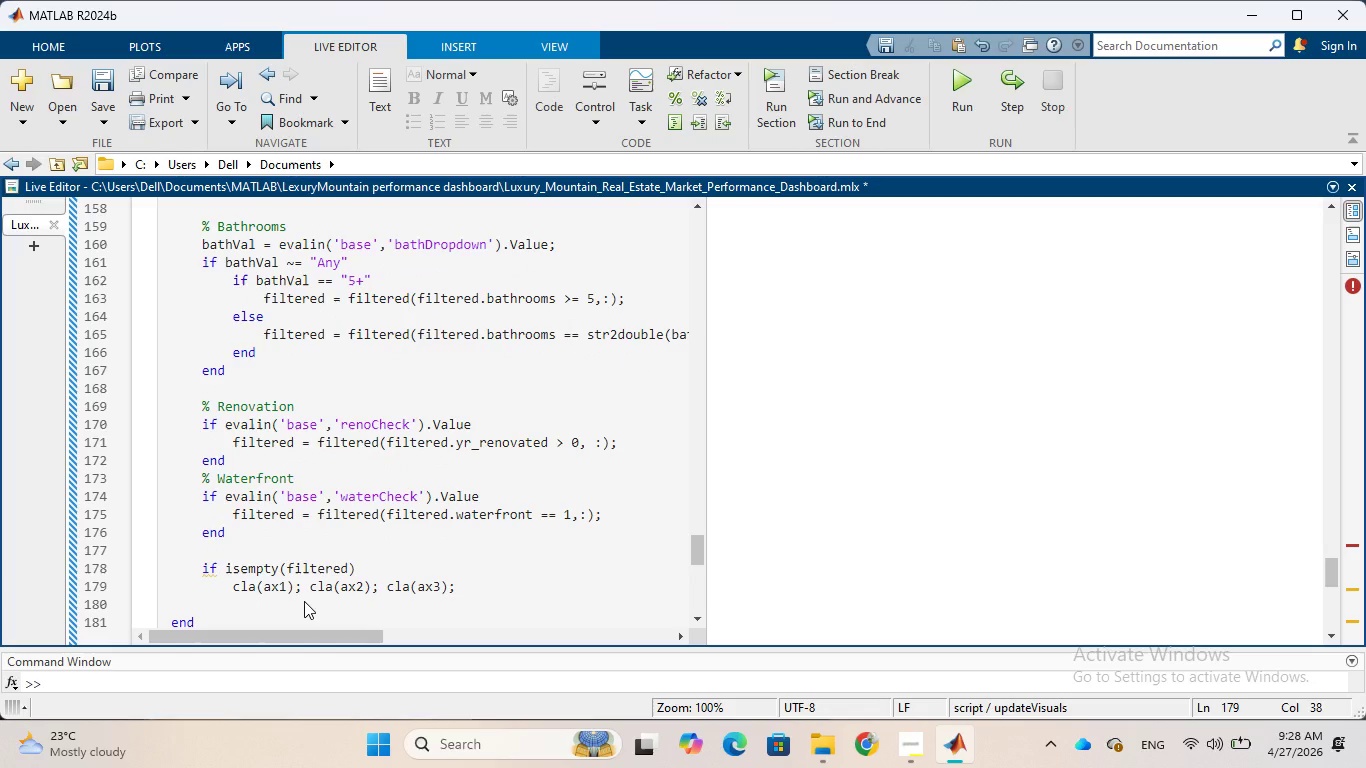 
type(title()
 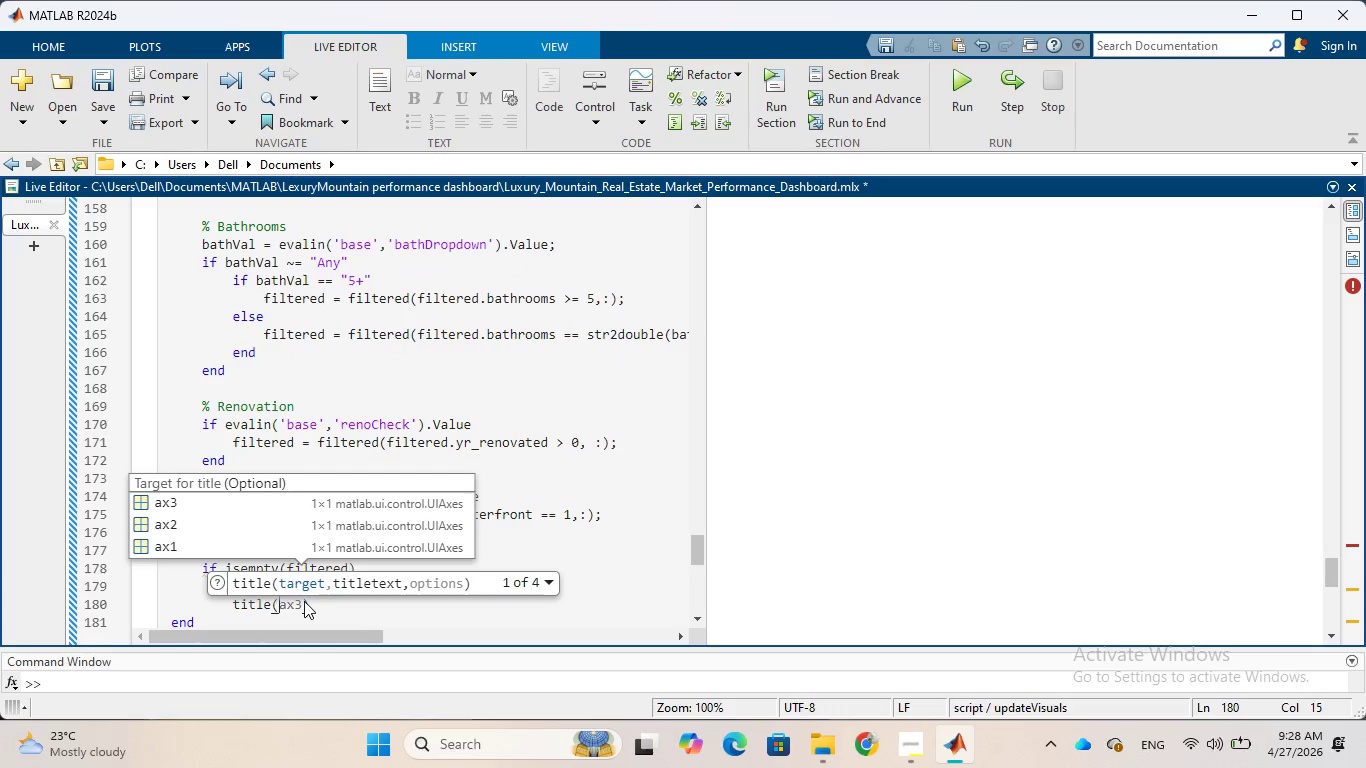 
left_click([193, 537])
 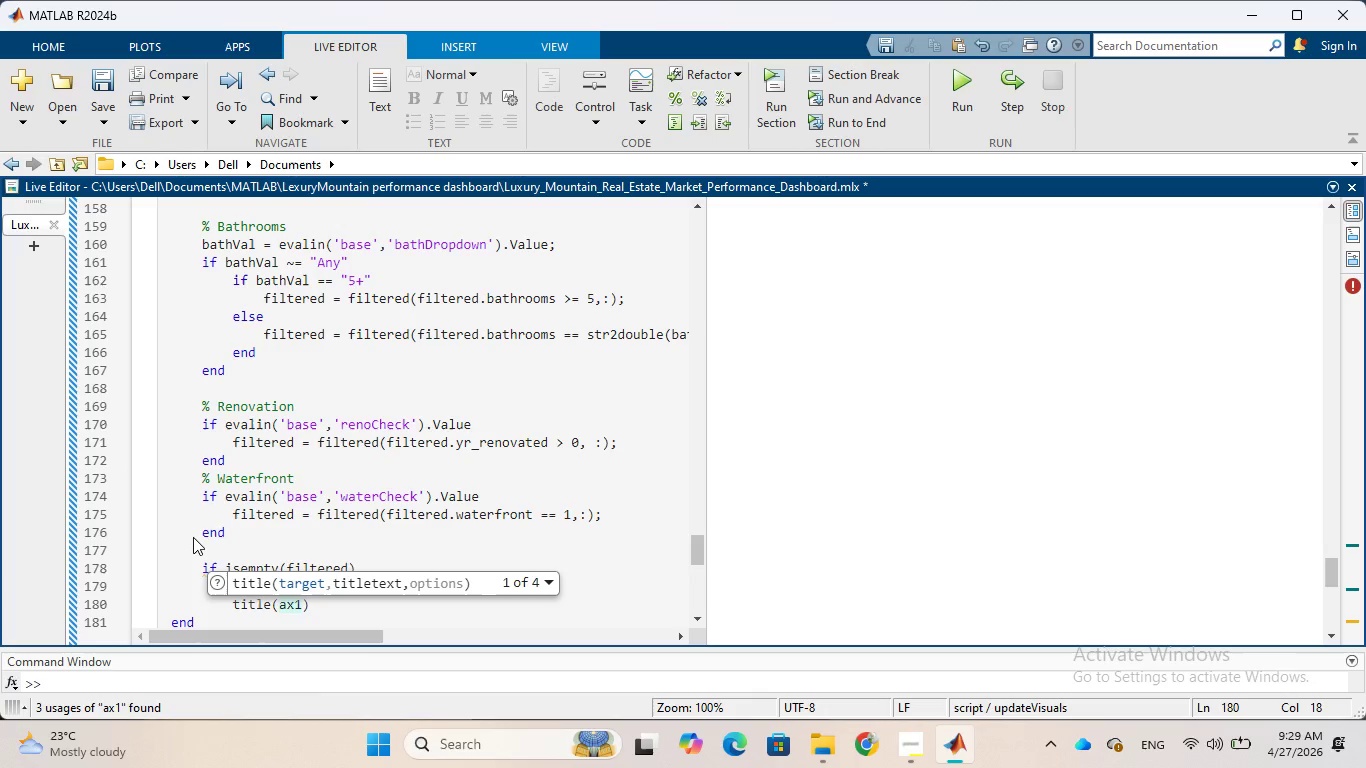 
type(, 'No DATA)
 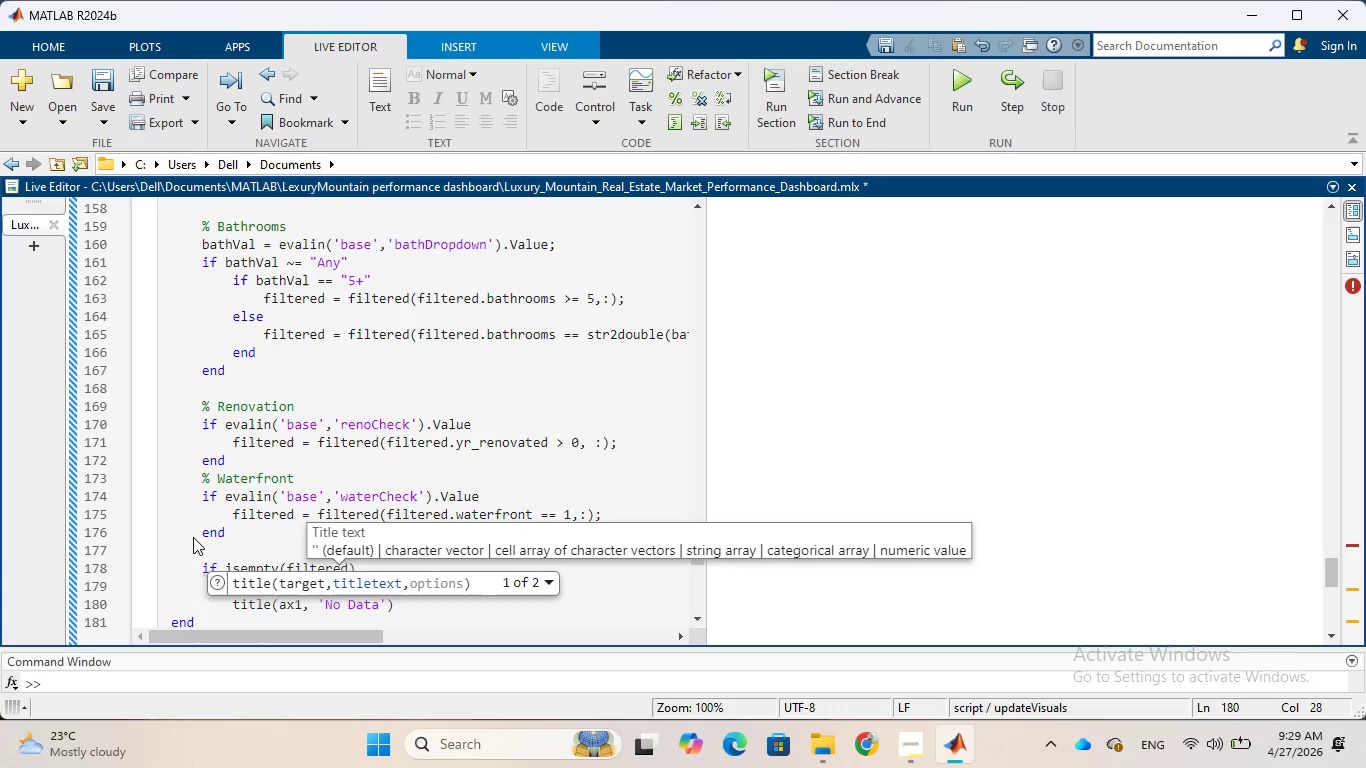 
hold_key(key=CapsLock, duration=0.33)
 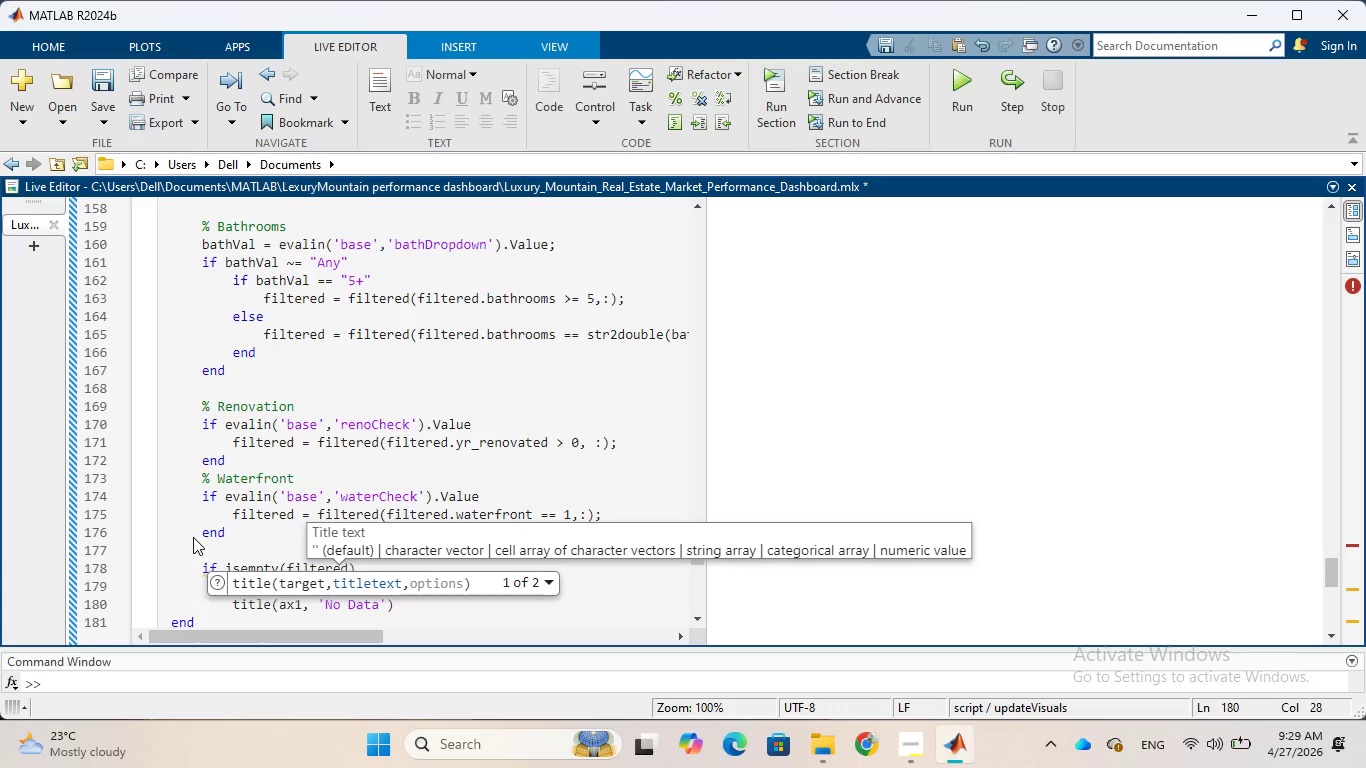 
key(ArrowRight)
 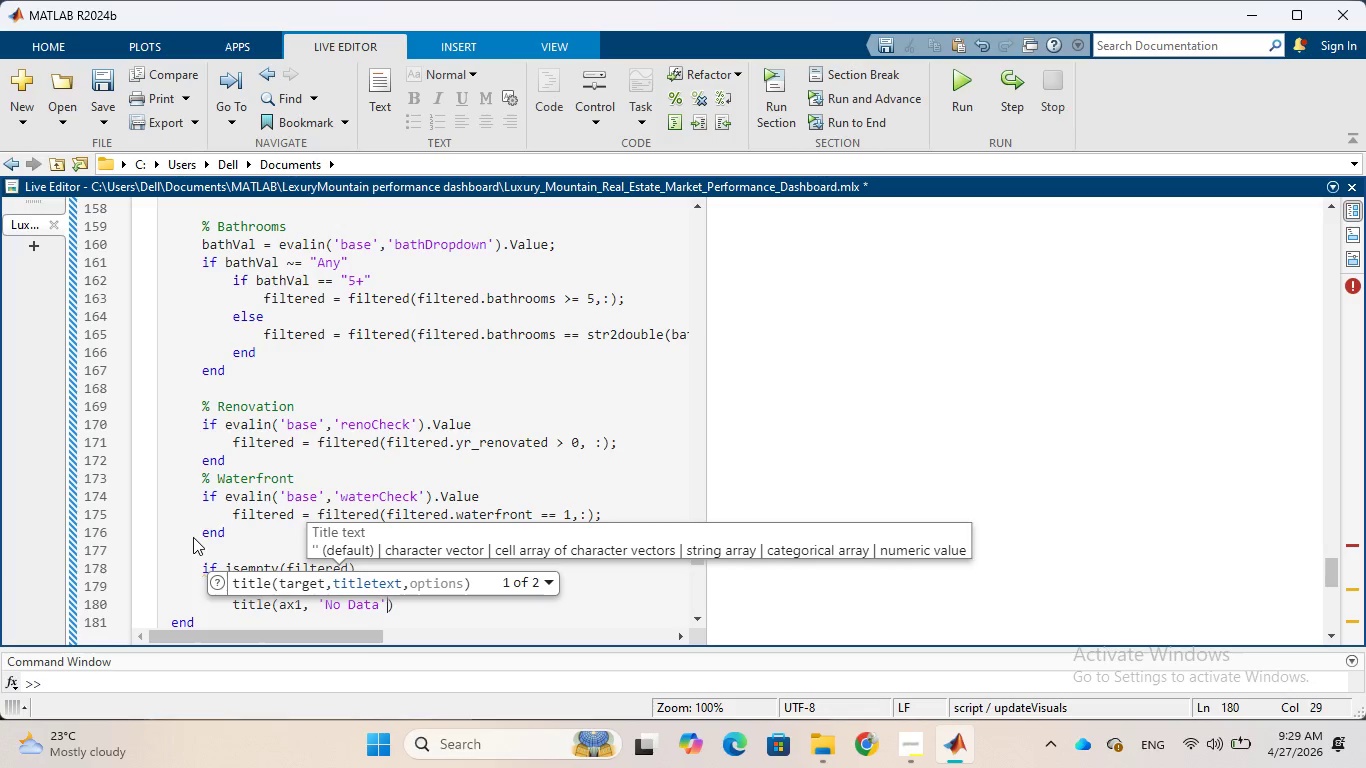 
key(ArrowRight)
 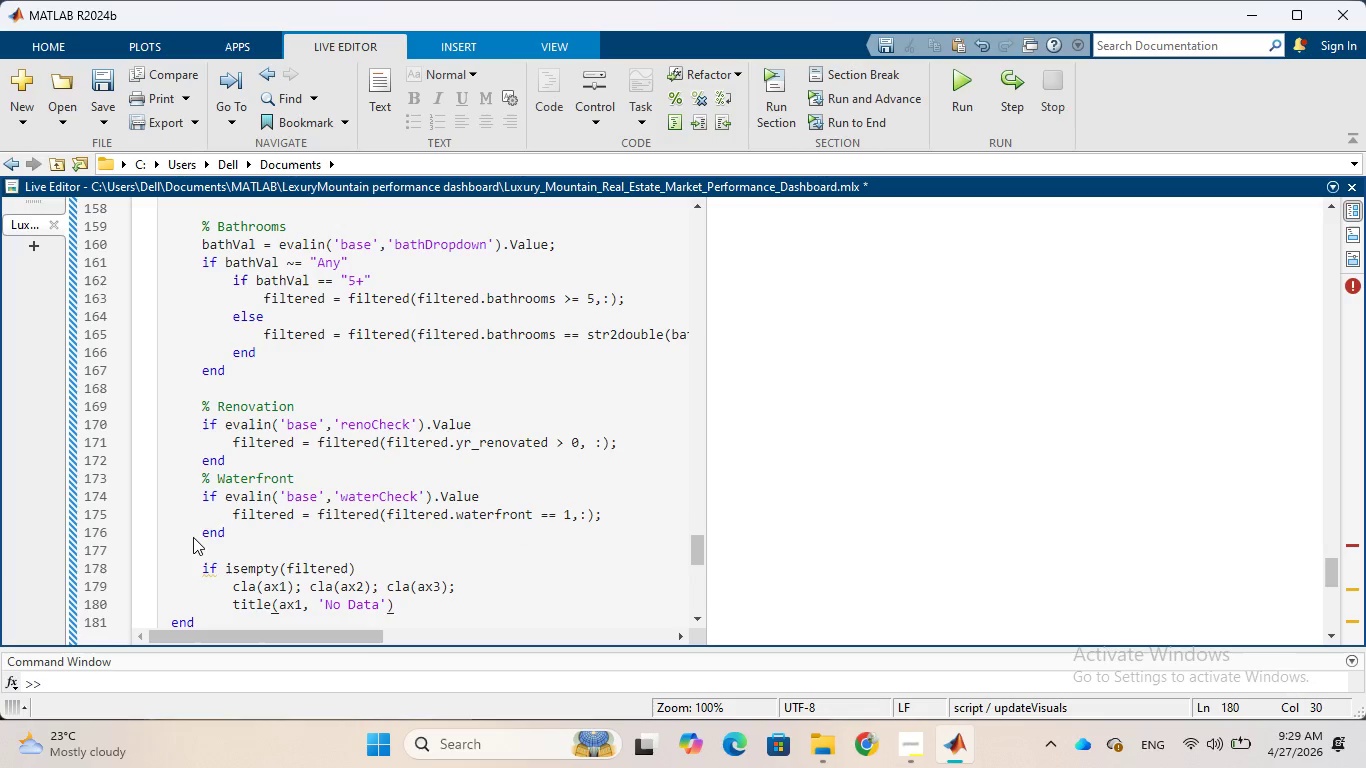 
key(Semicolon)
 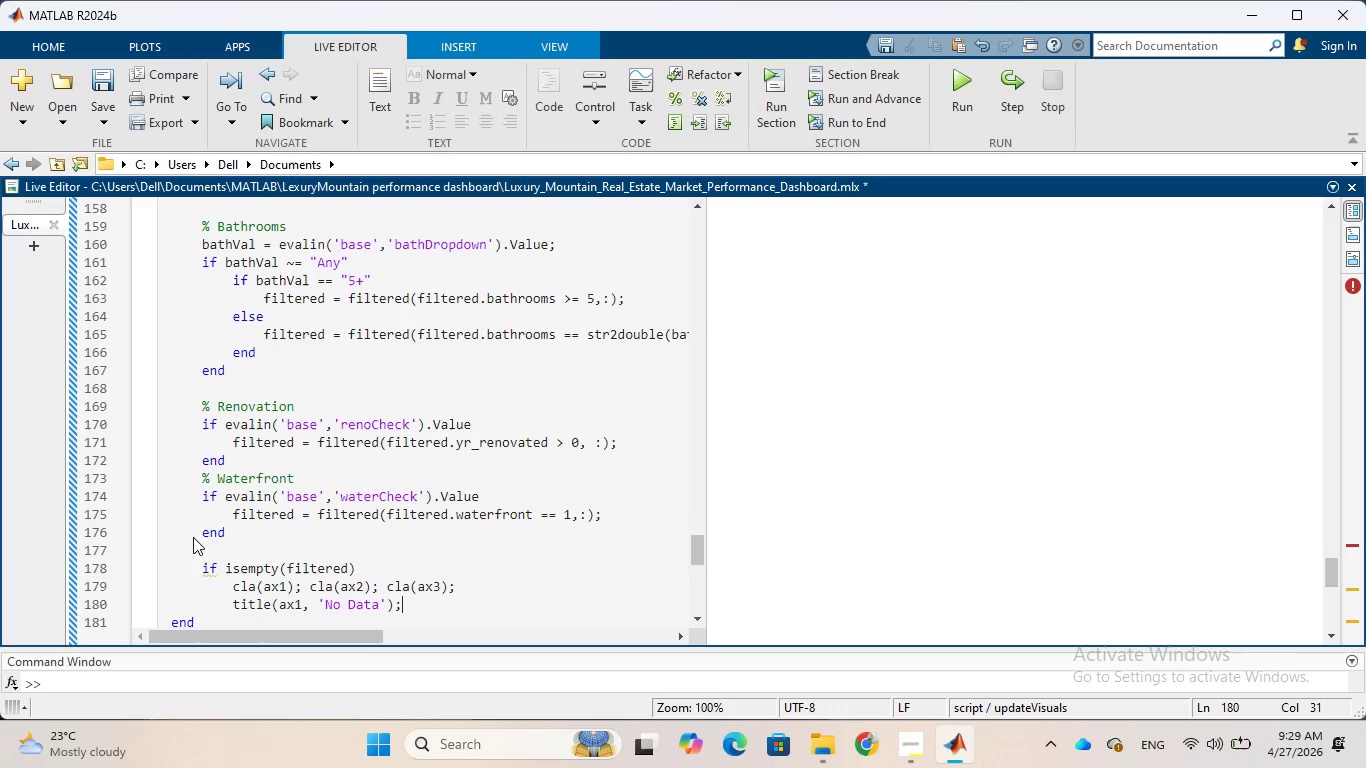 
type(tit)
key(Tab)
type(()
 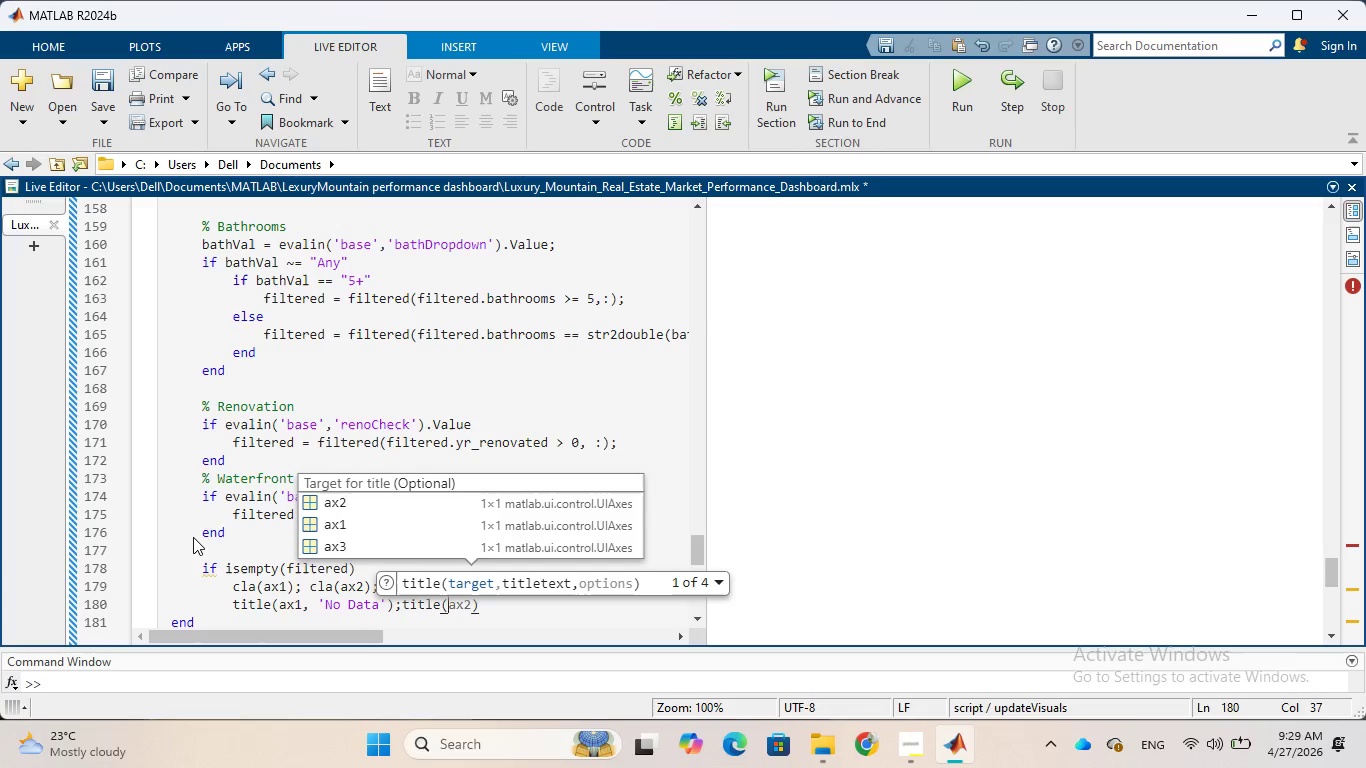 
wait(7.95)
 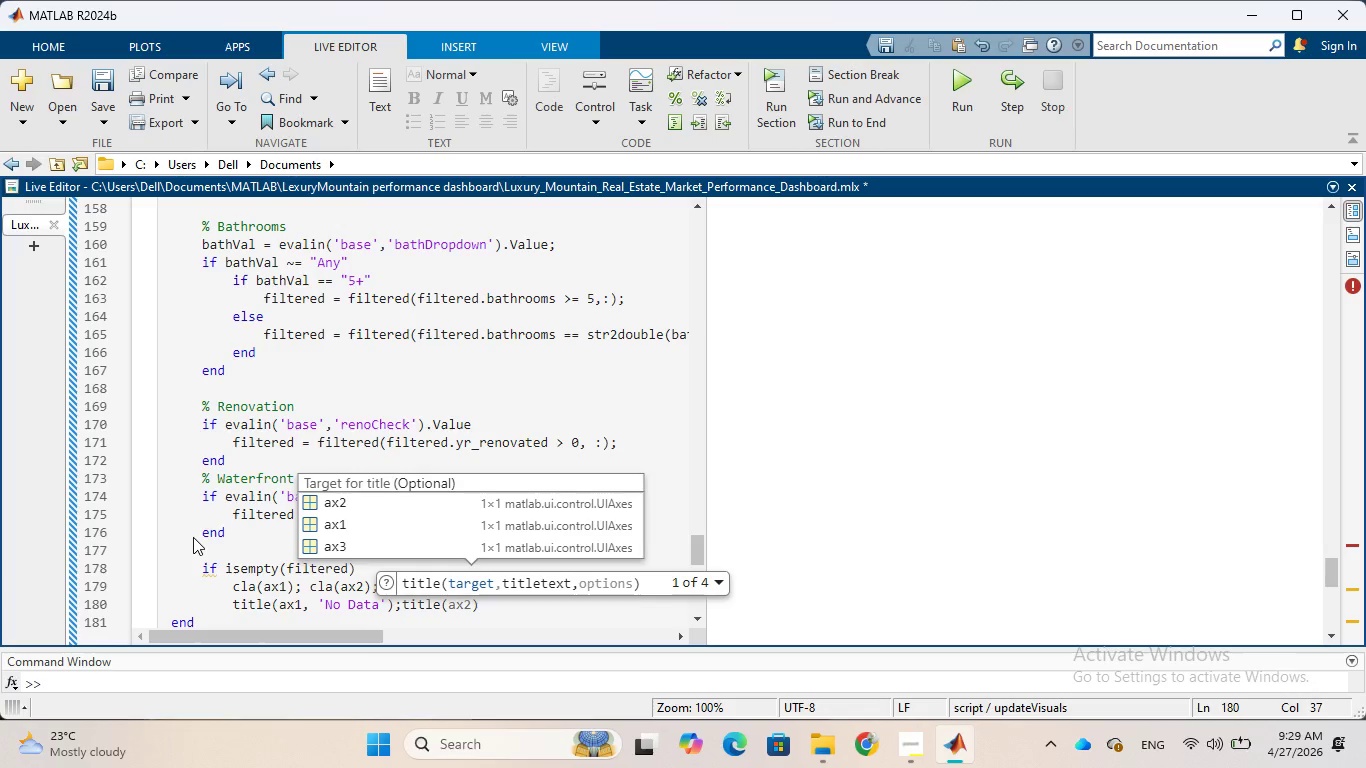 
left_click([324, 505])
 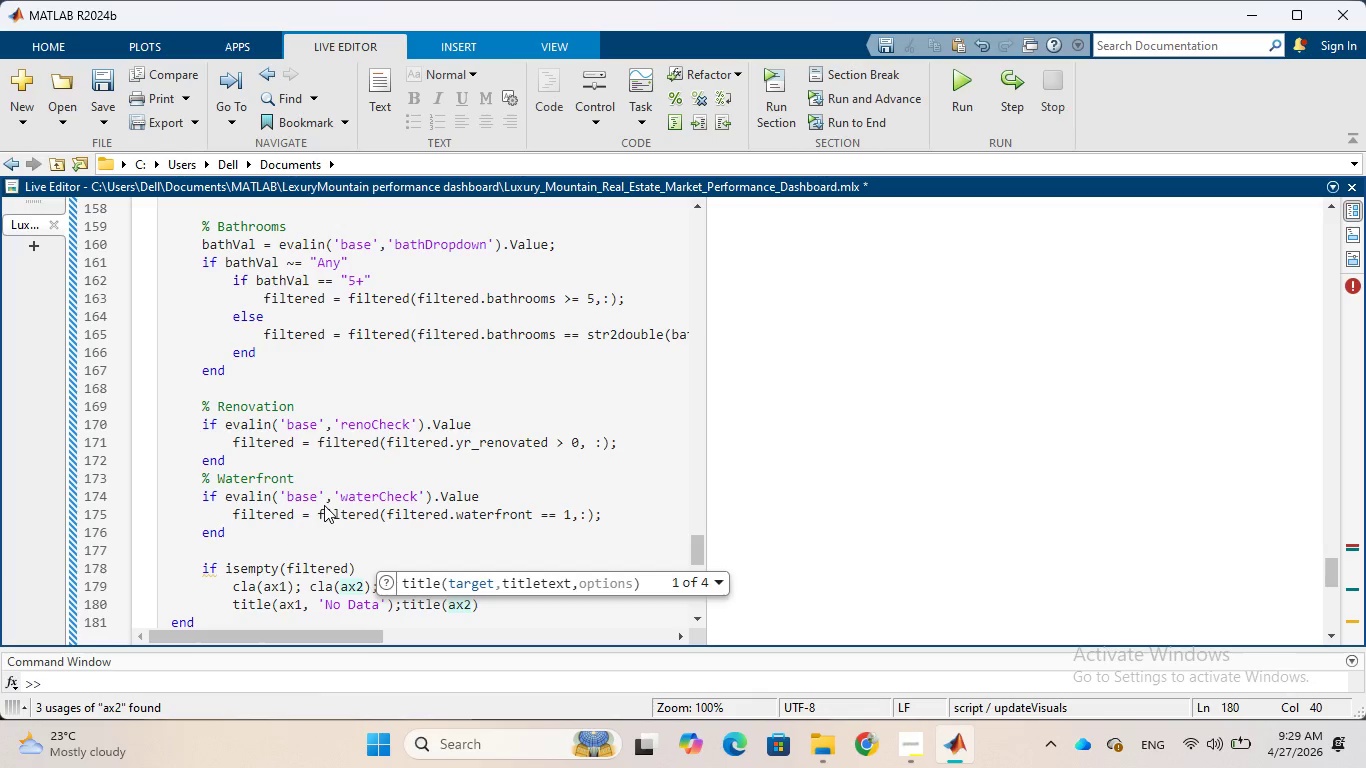 
key(Comma)
 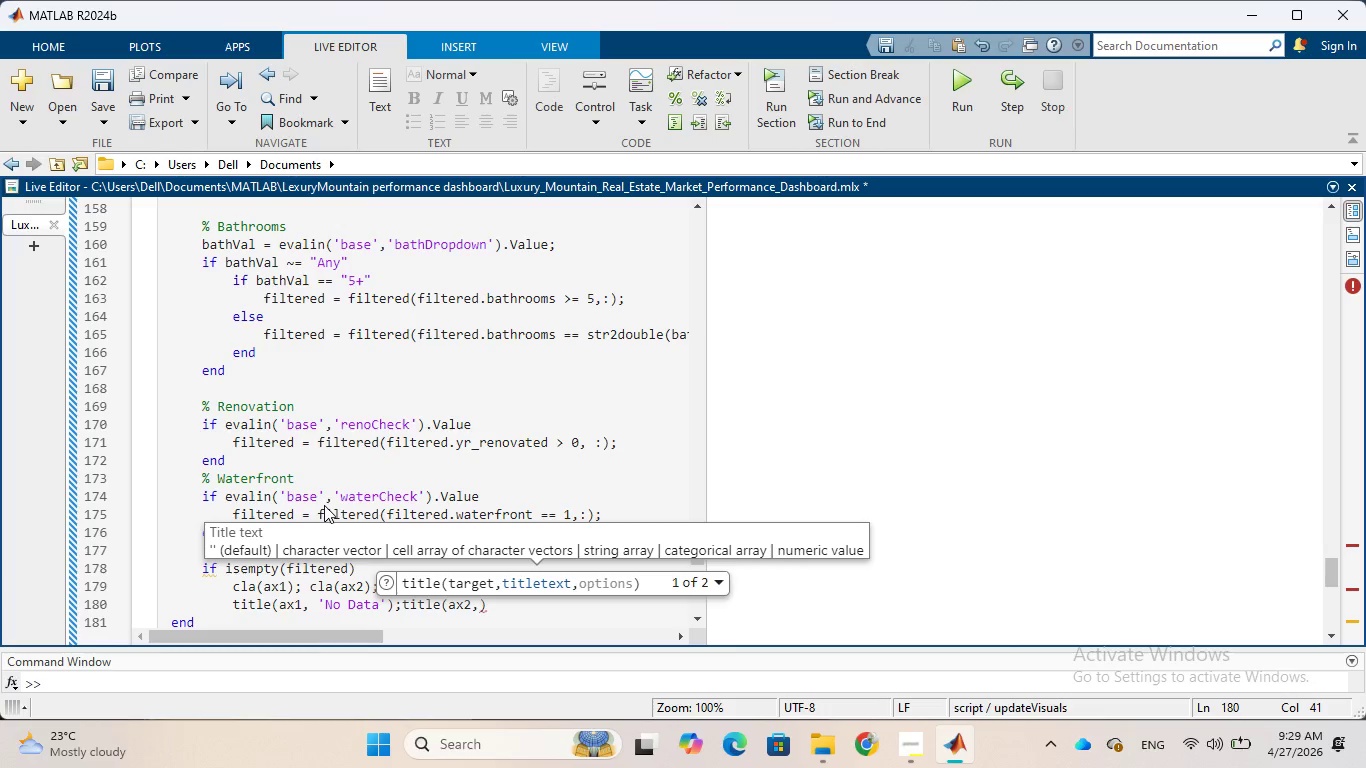 
key(Space)
 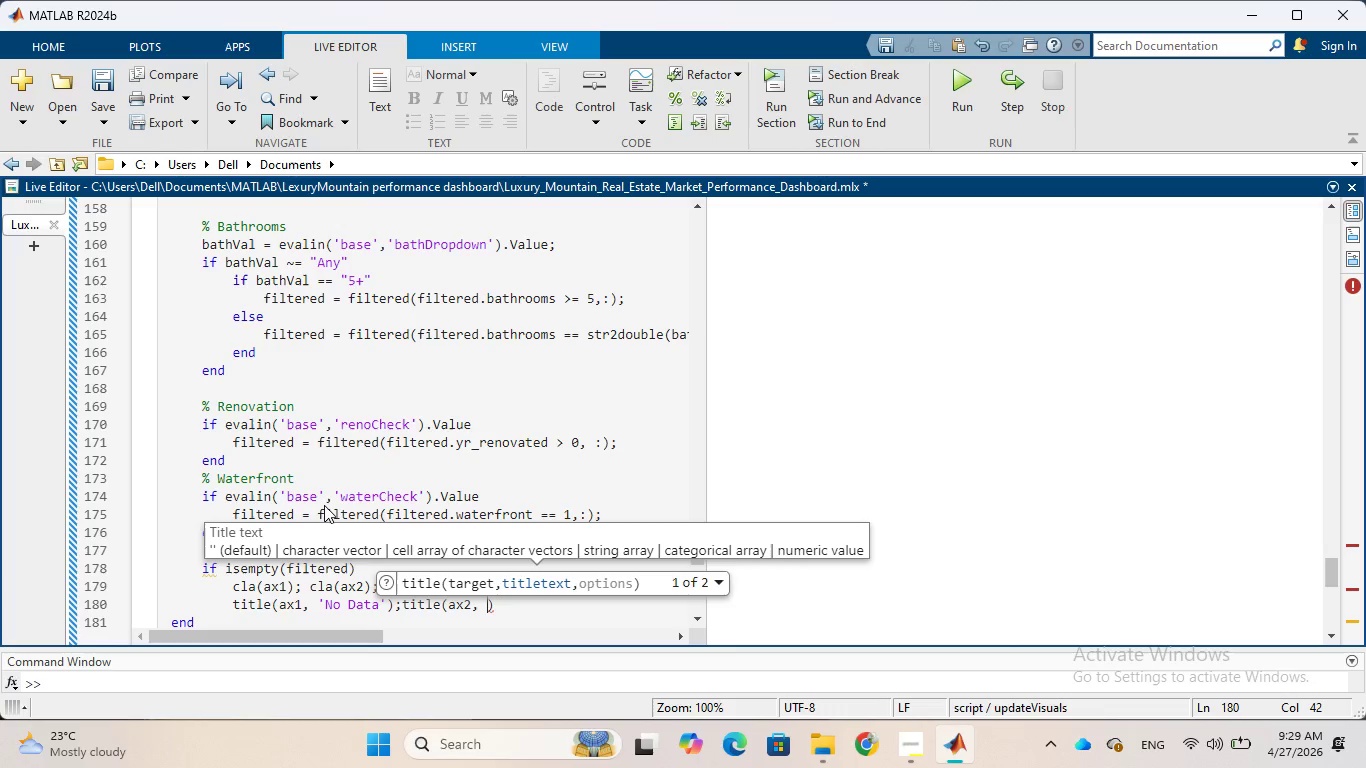 
hold_key(key=Quote, duration=0.31)
 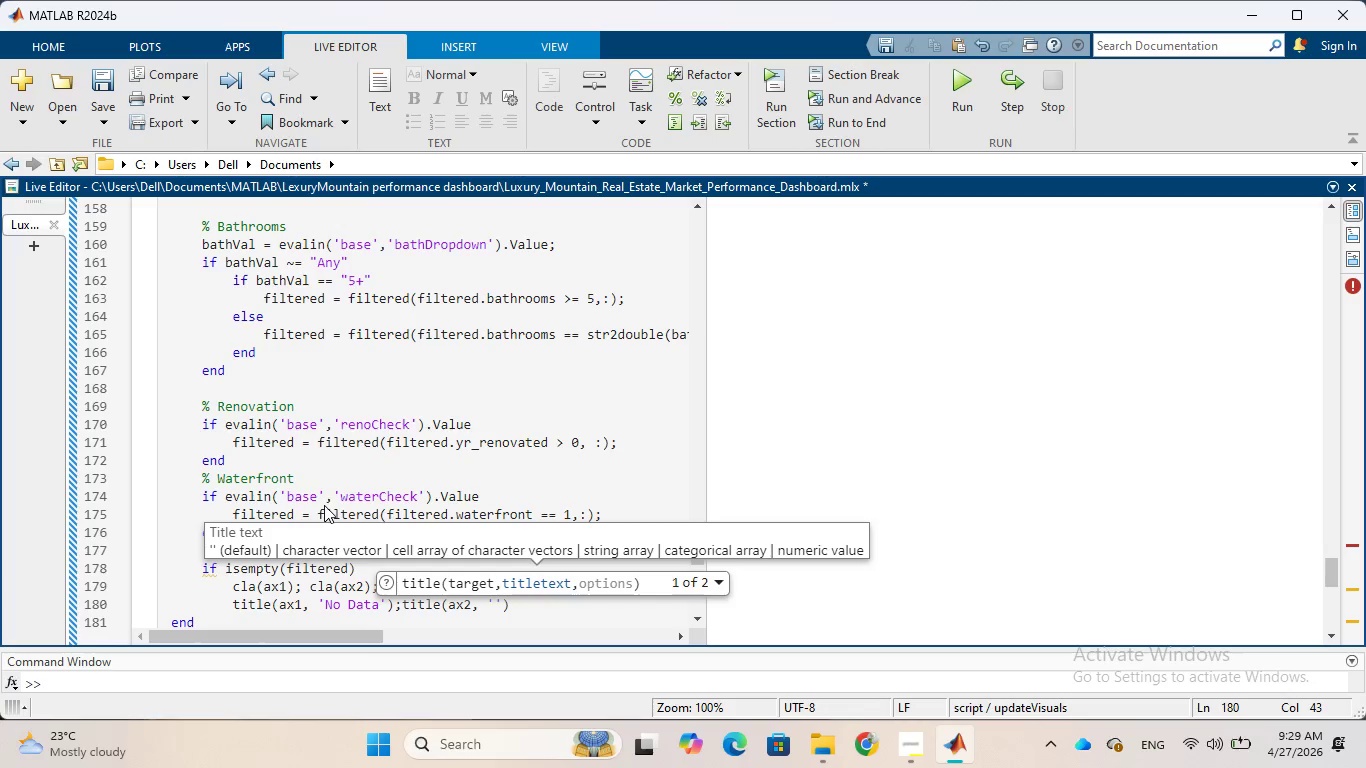 
type(No Data)
 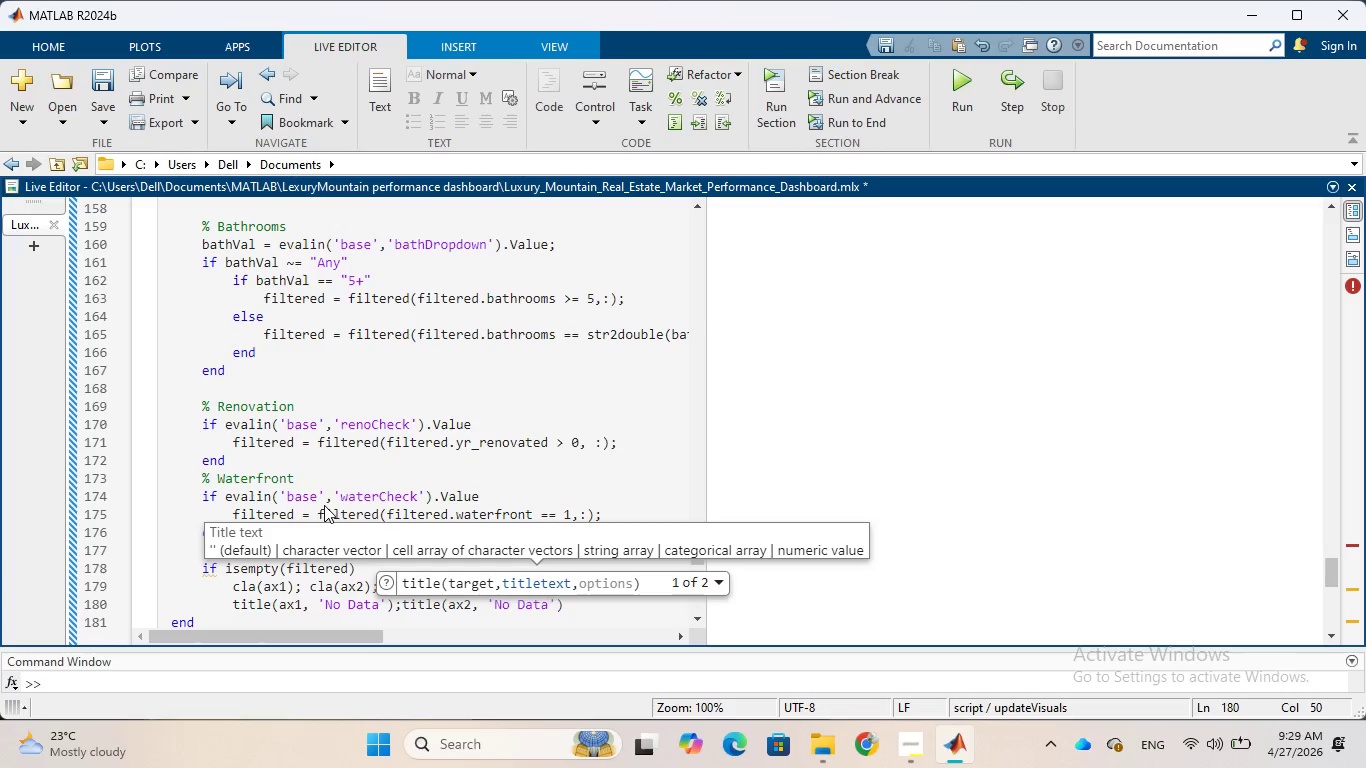 
key(ArrowRight)
 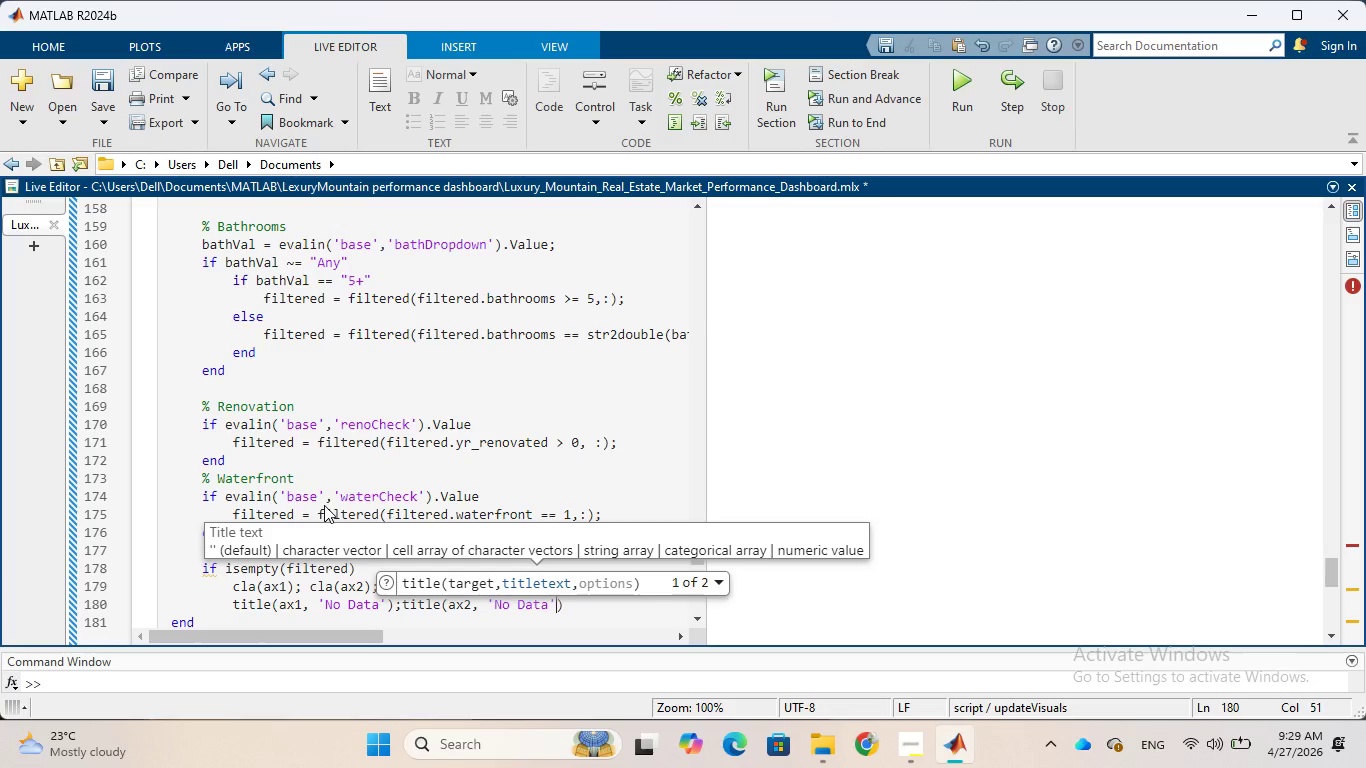 
key(ArrowRight)
 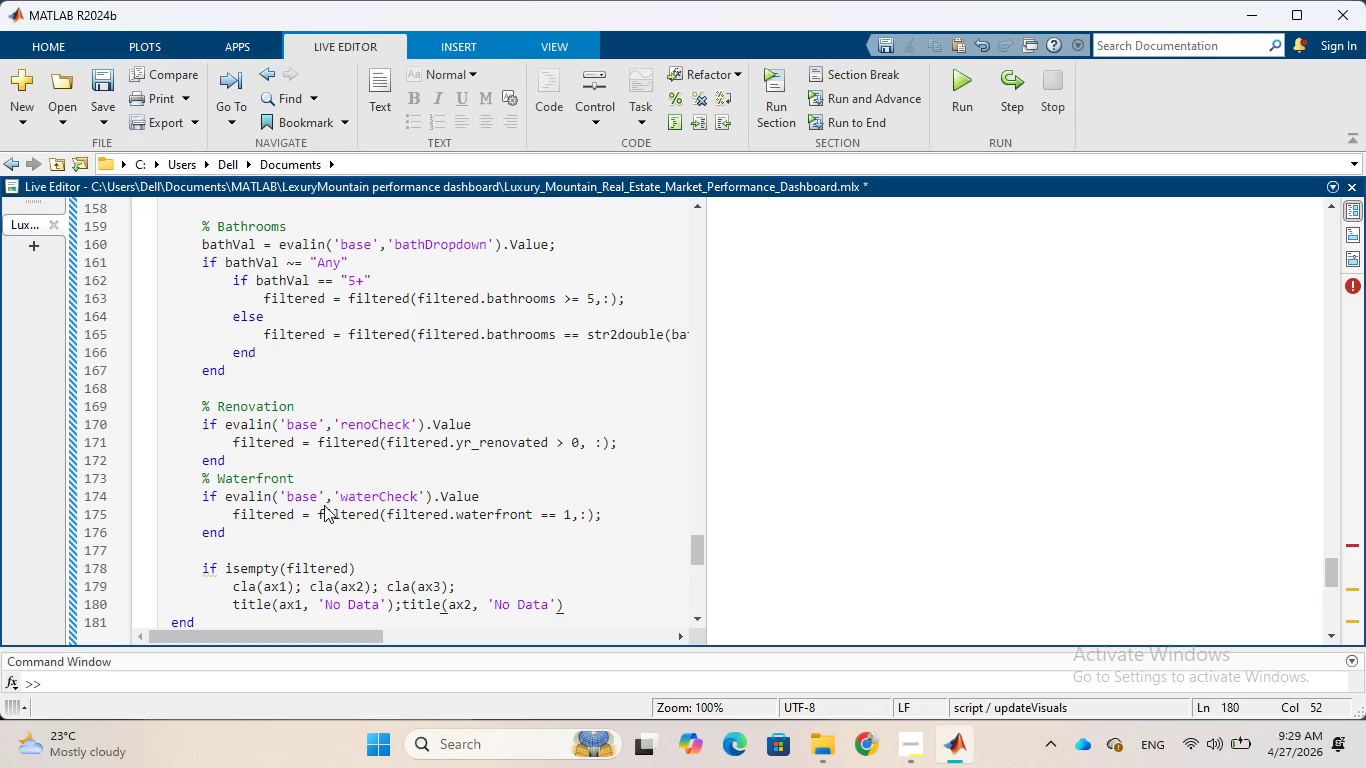 
key(Semicolon)
 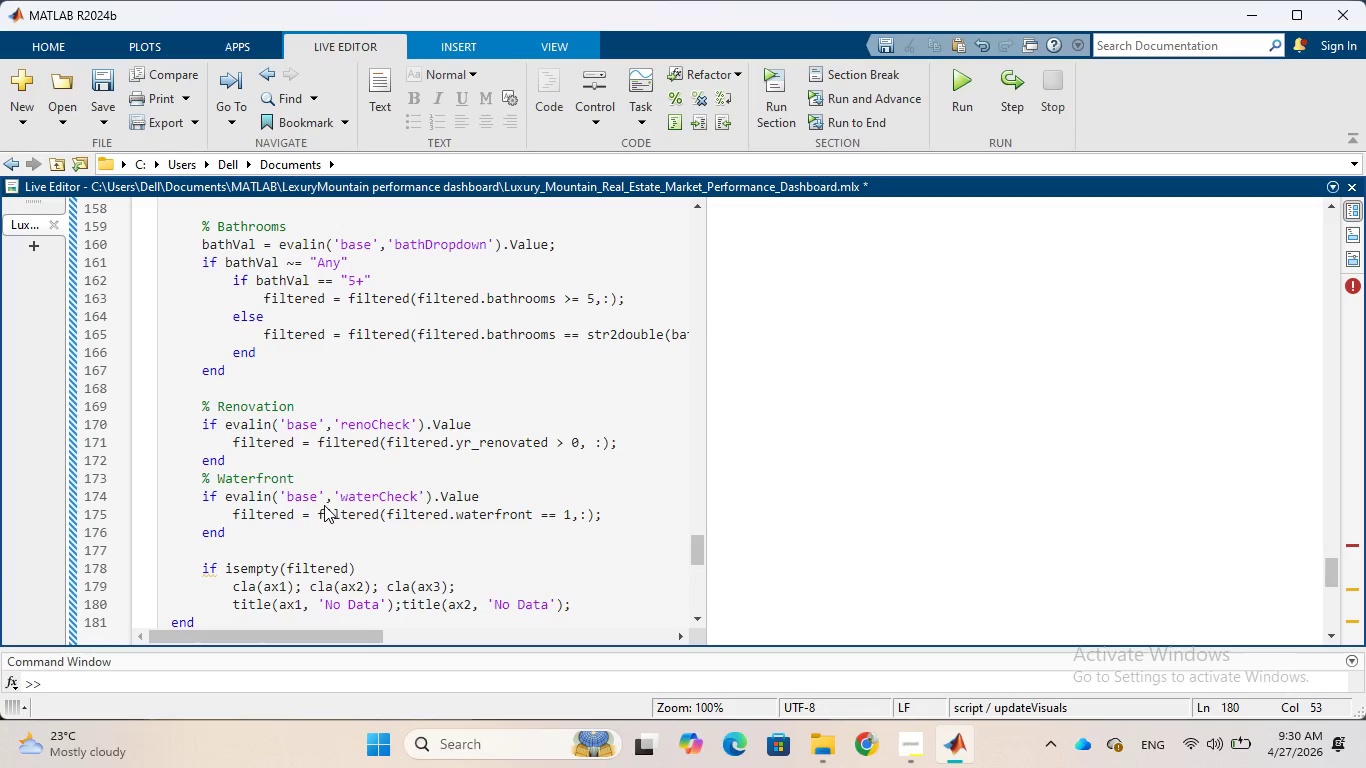 
wait(5.84)
 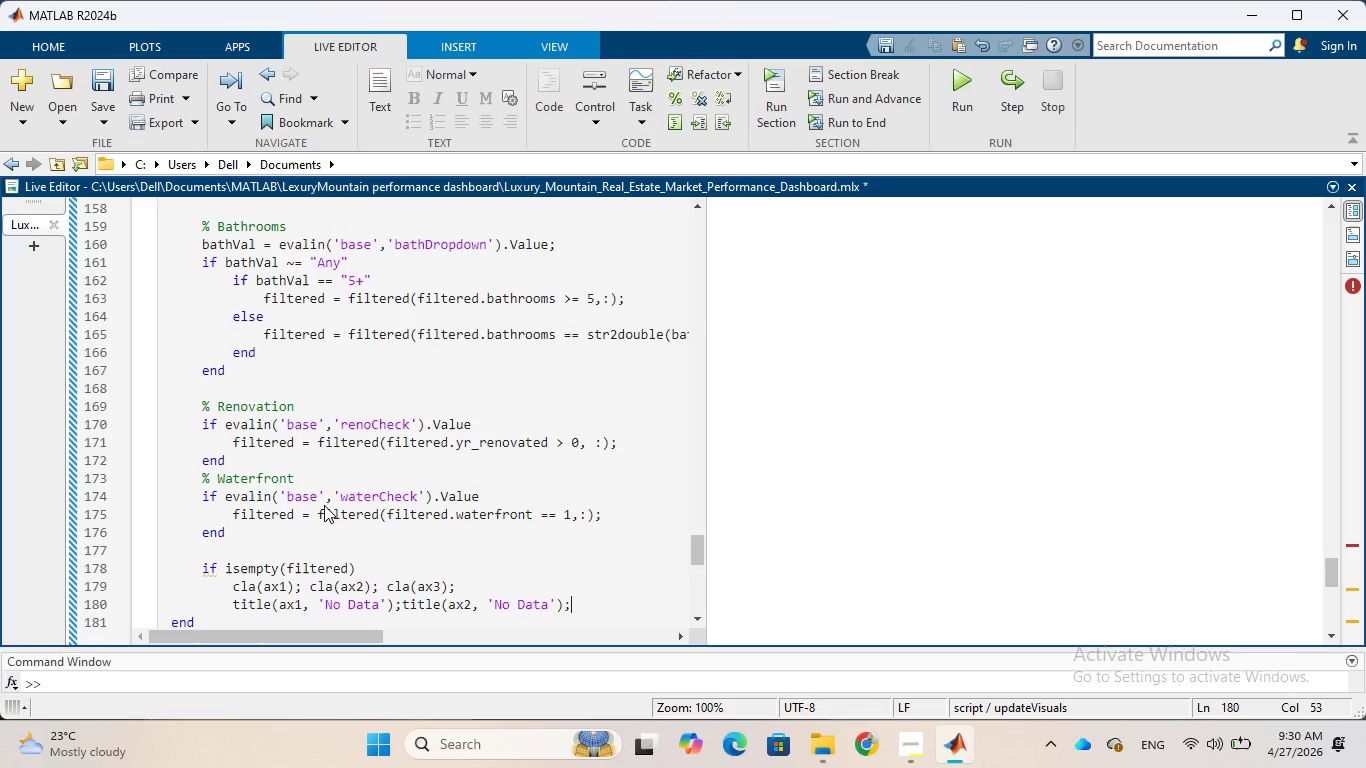 
type( tit)
key(Tab)
type(()
 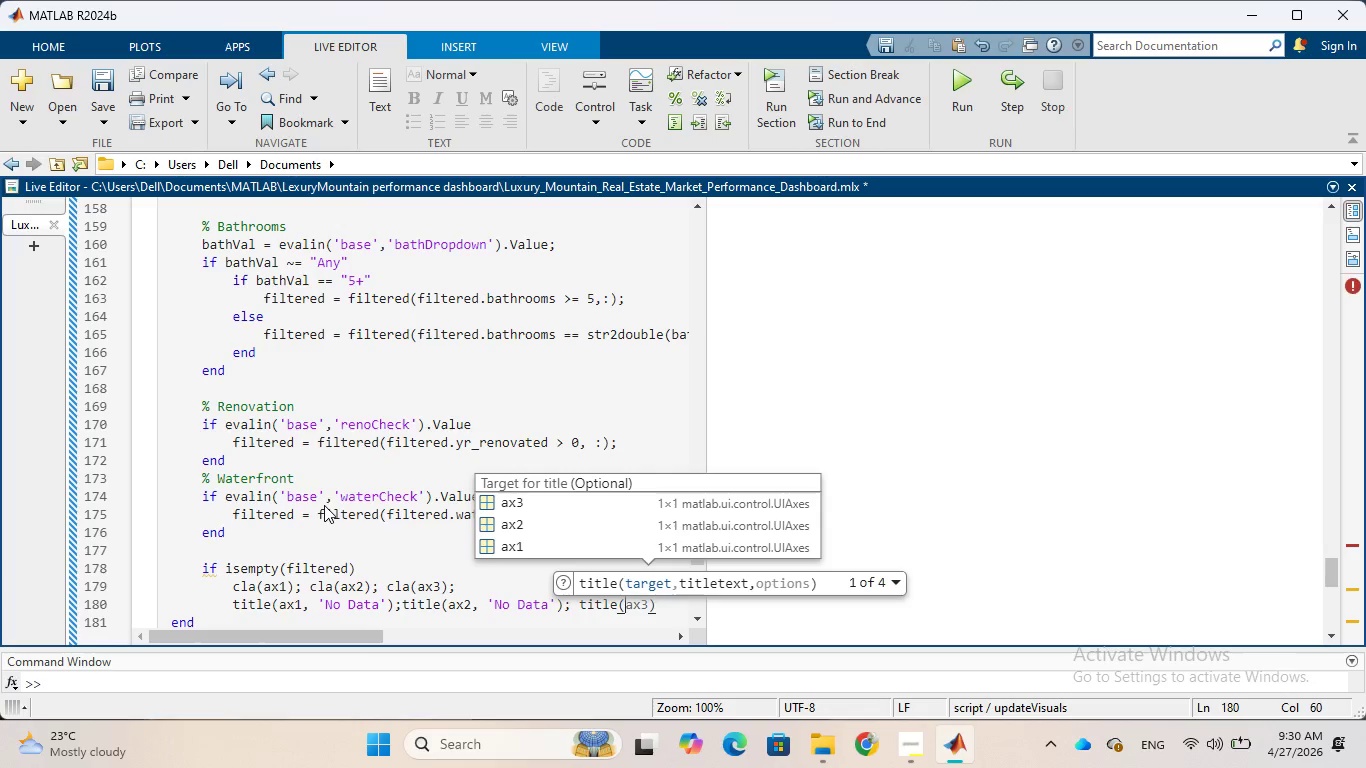 
wait(5.19)
 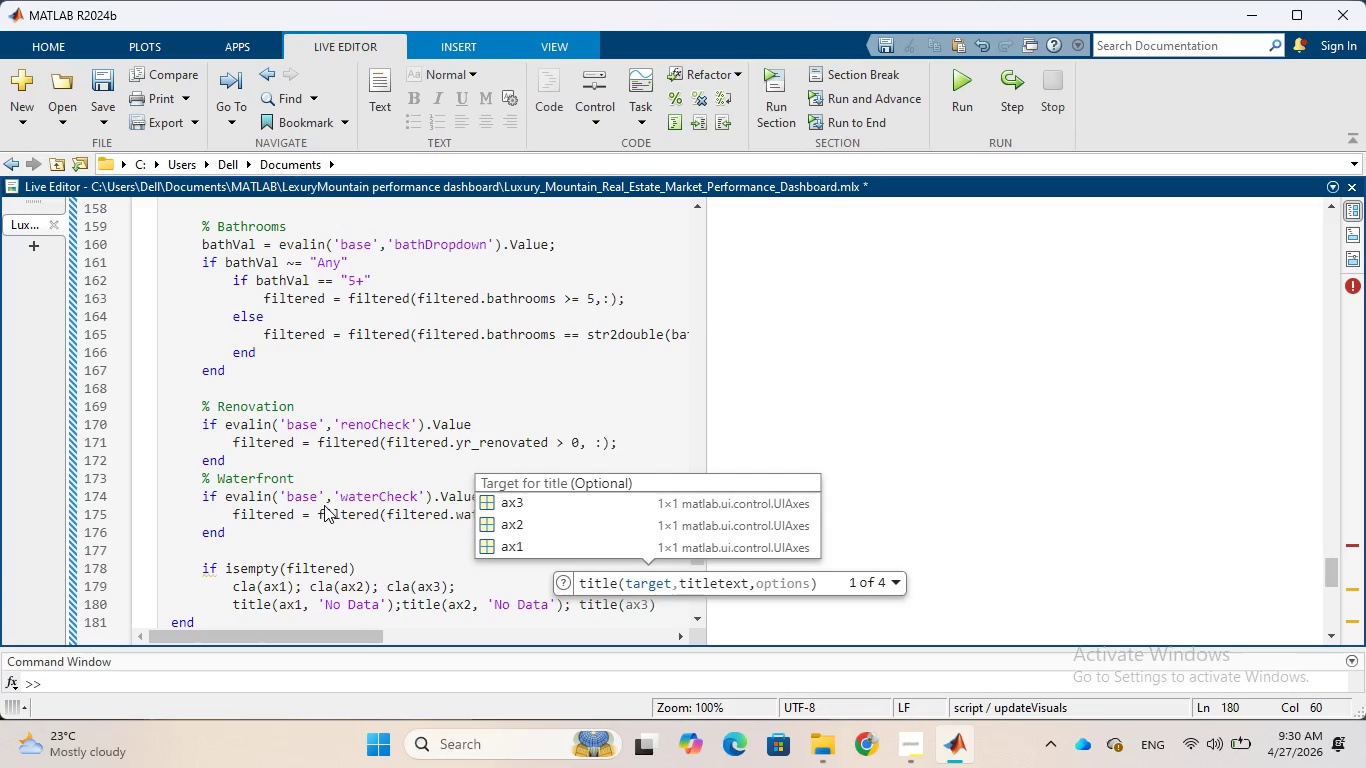 
key(Tab)
 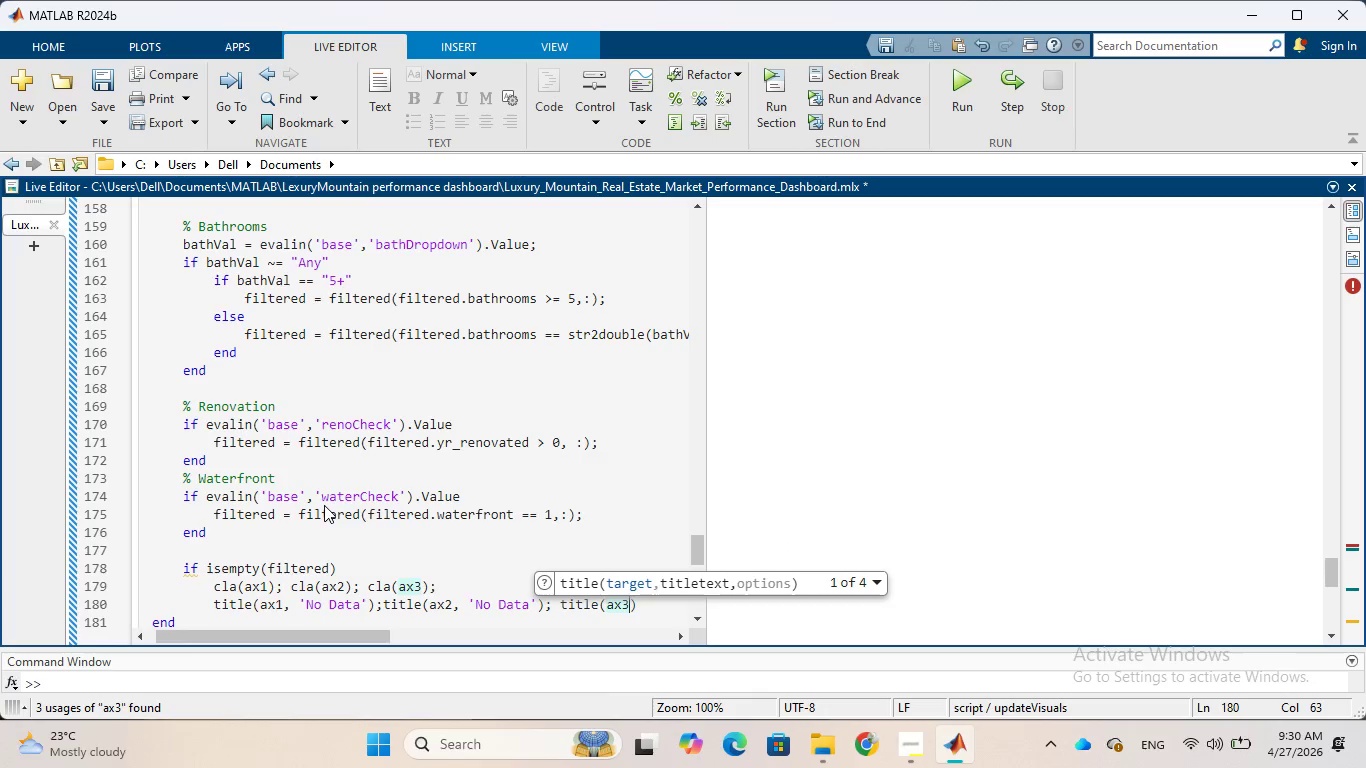 
key(Comma)
 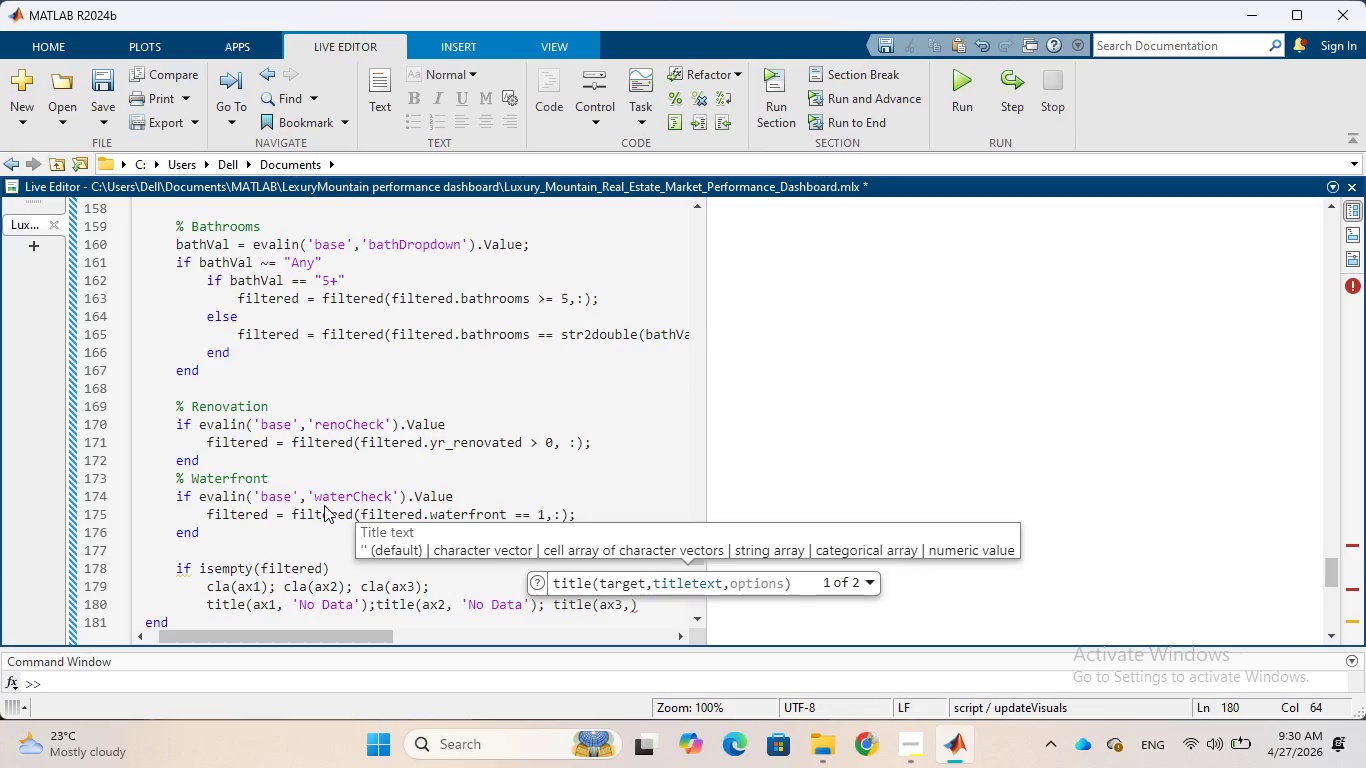 
key(Space)
 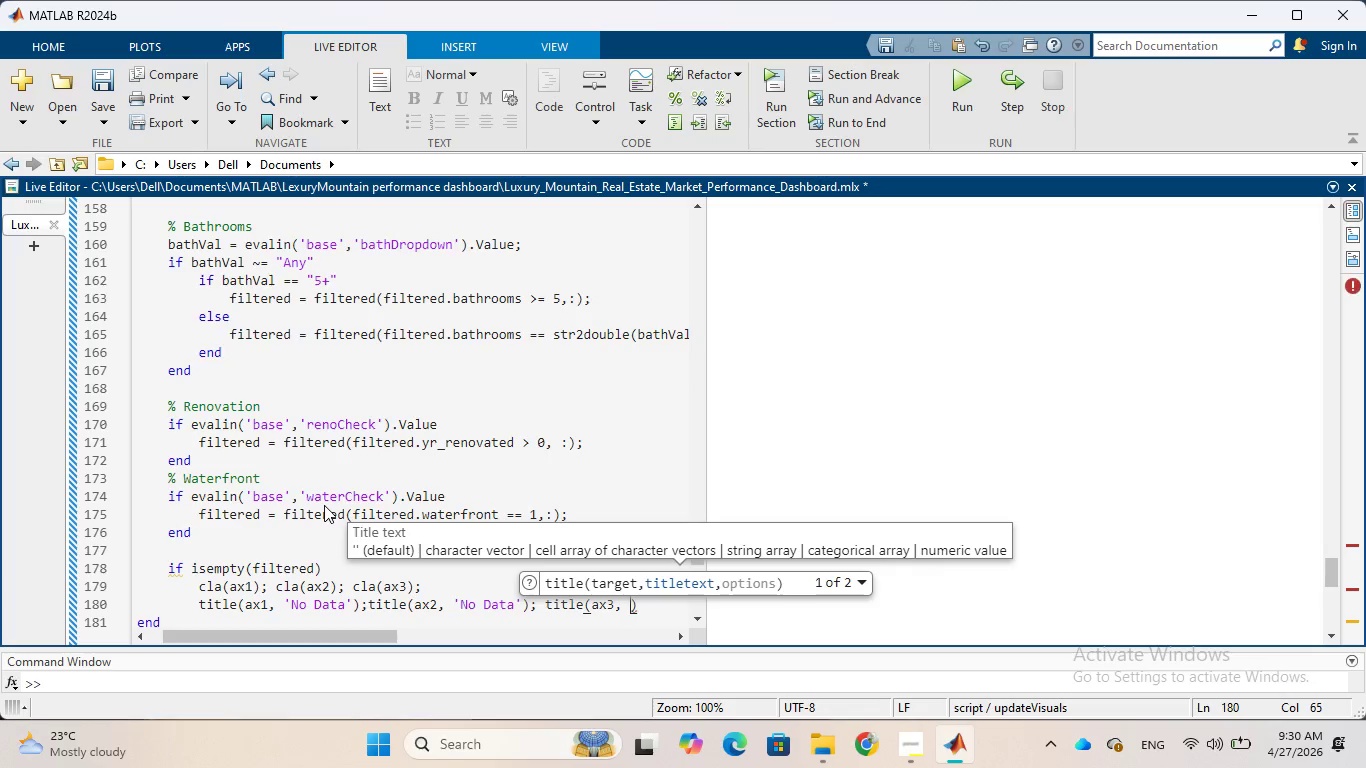 
key(Quote)
 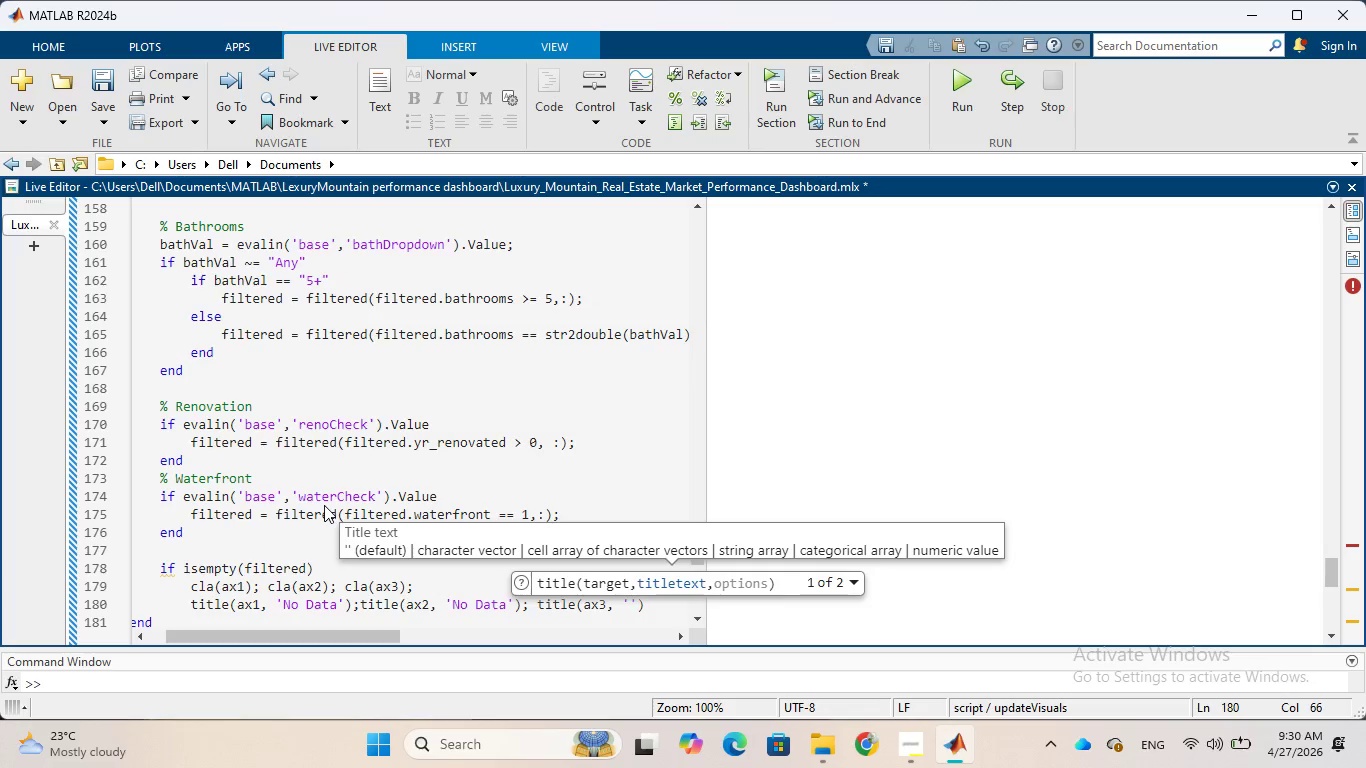 
wait(5.94)
 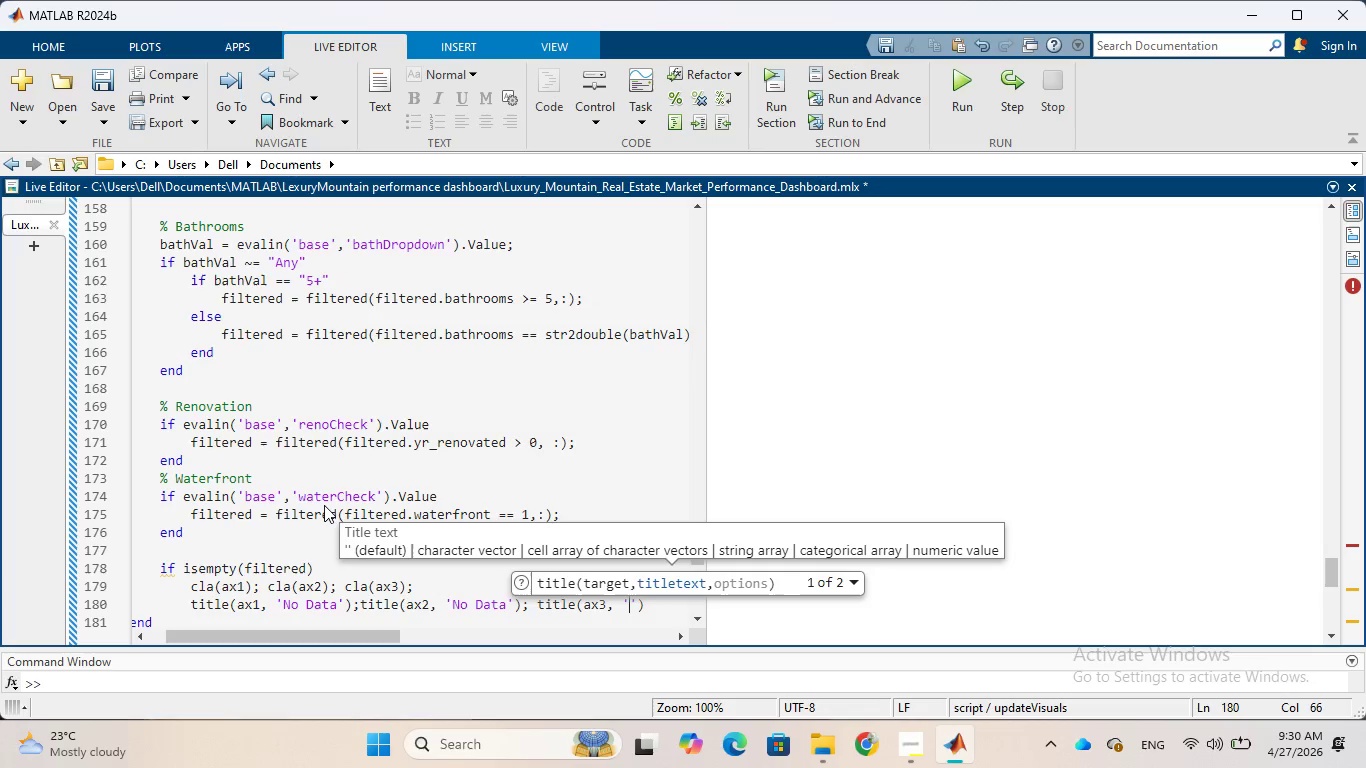 
type(No Data)
 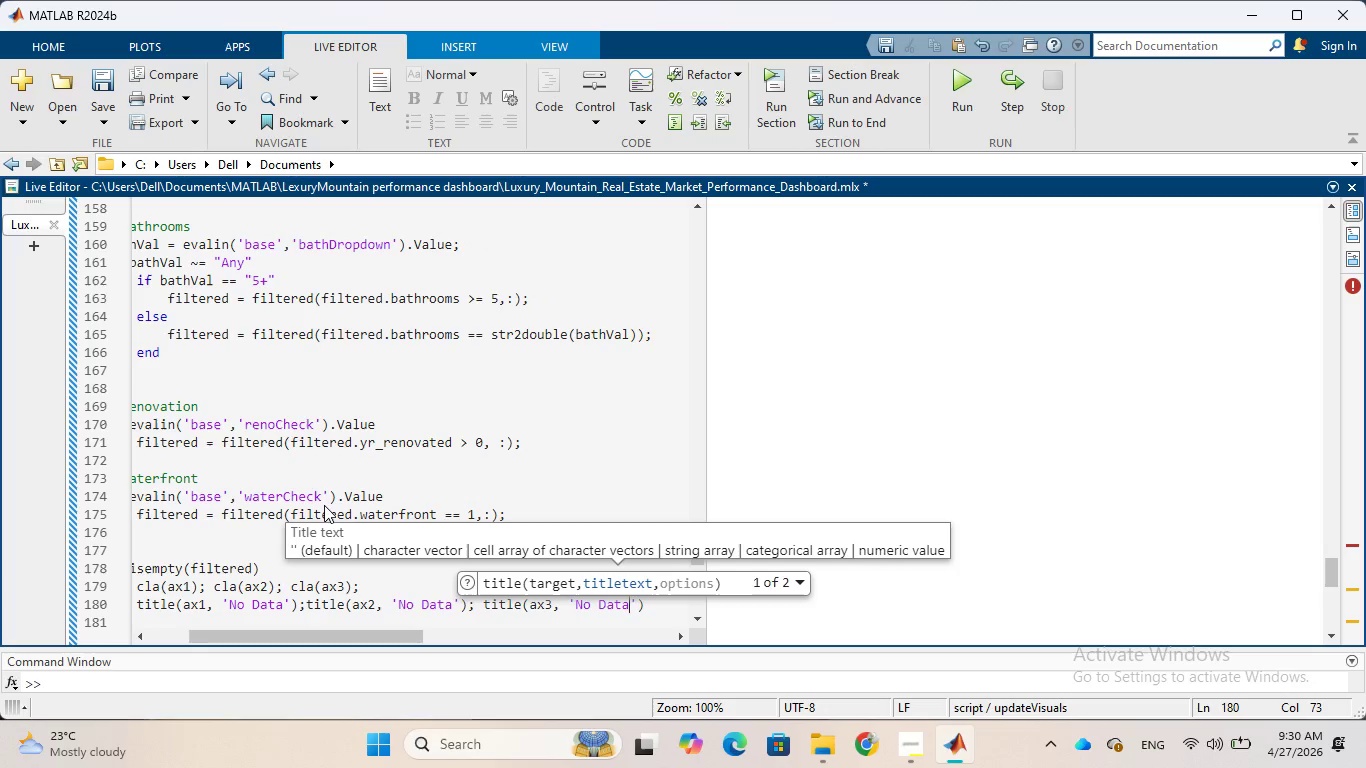 
wait(7.11)
 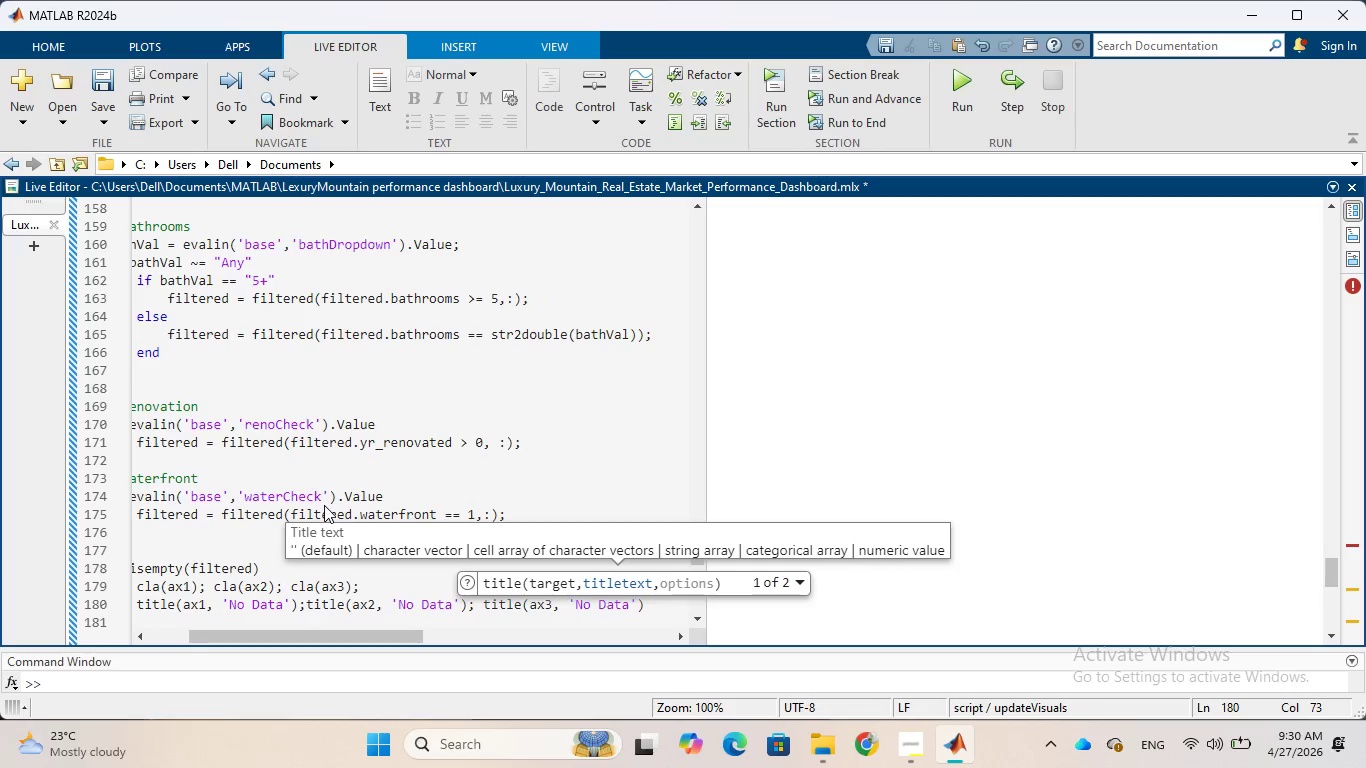 
key(ArrowRight)
 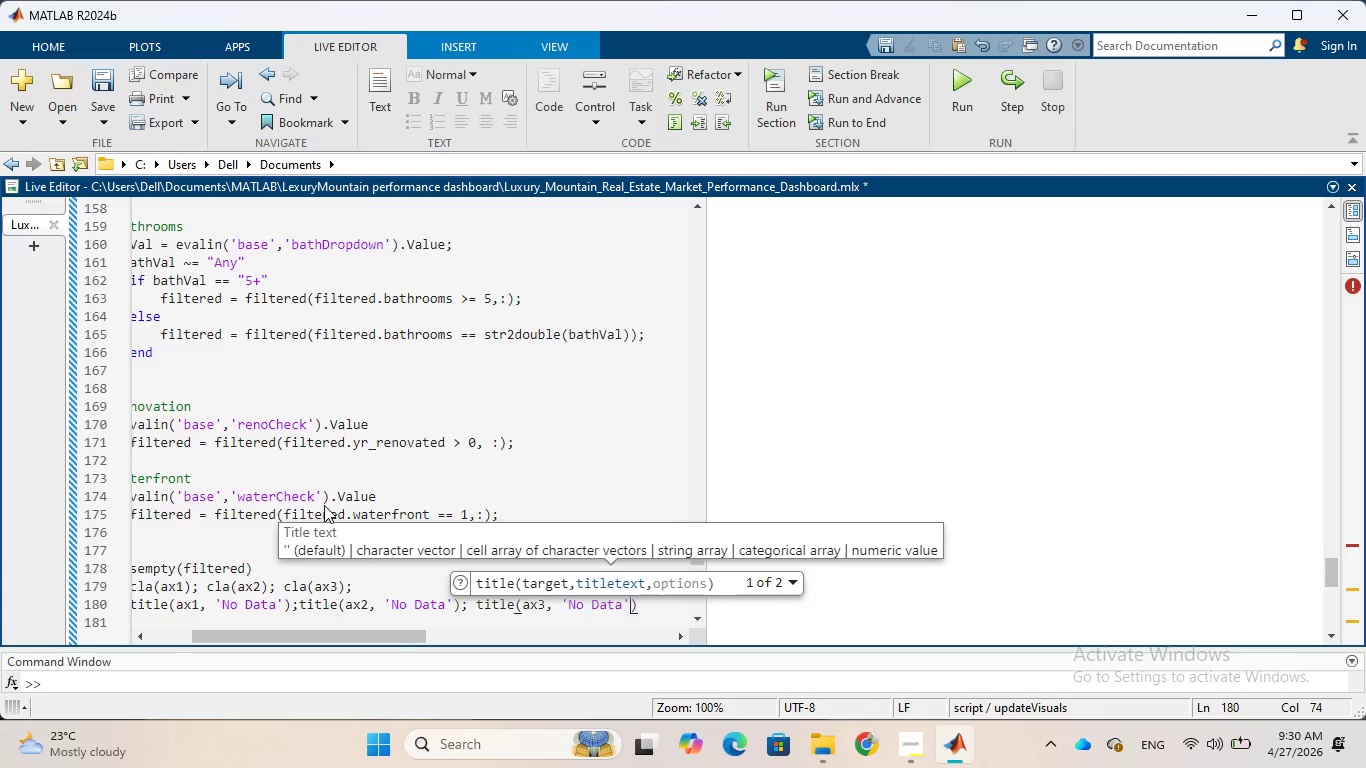 
key(ArrowRight)
 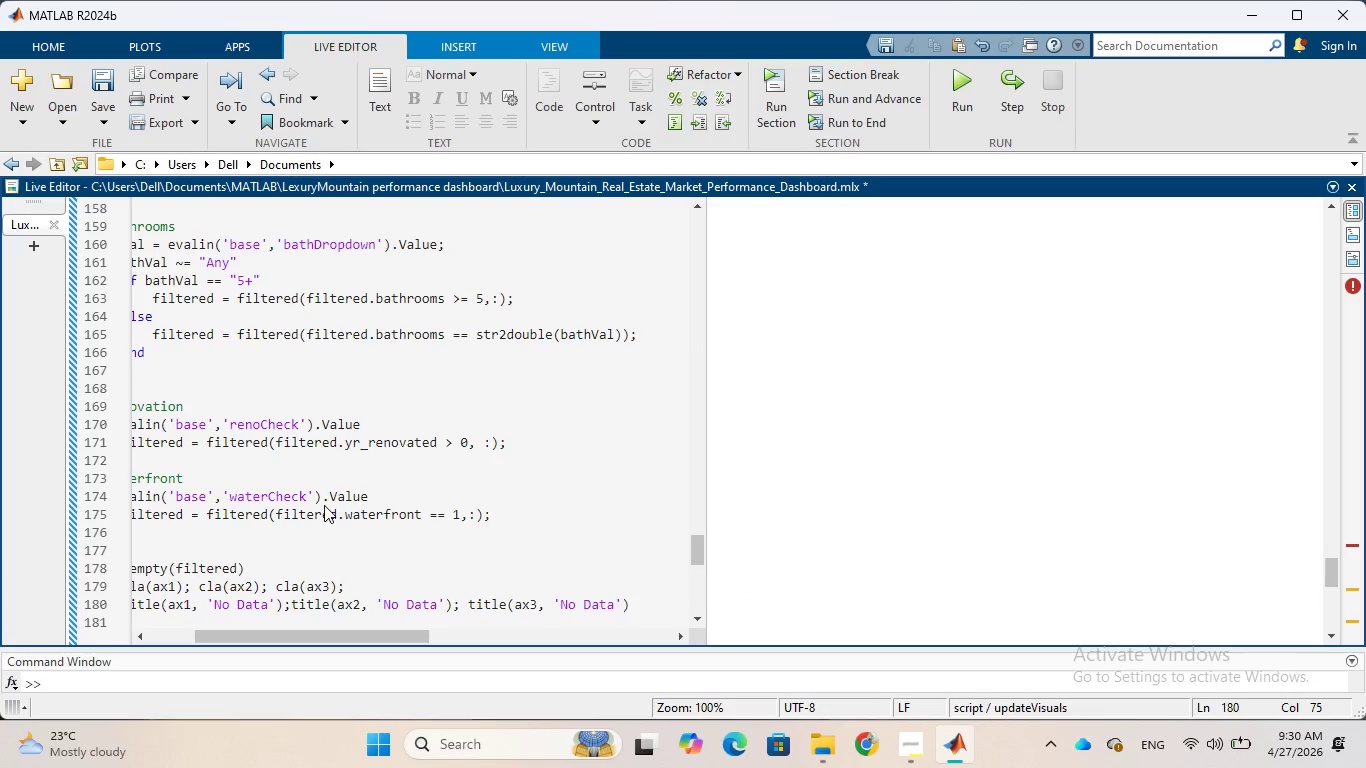 
key(Semicolon)
 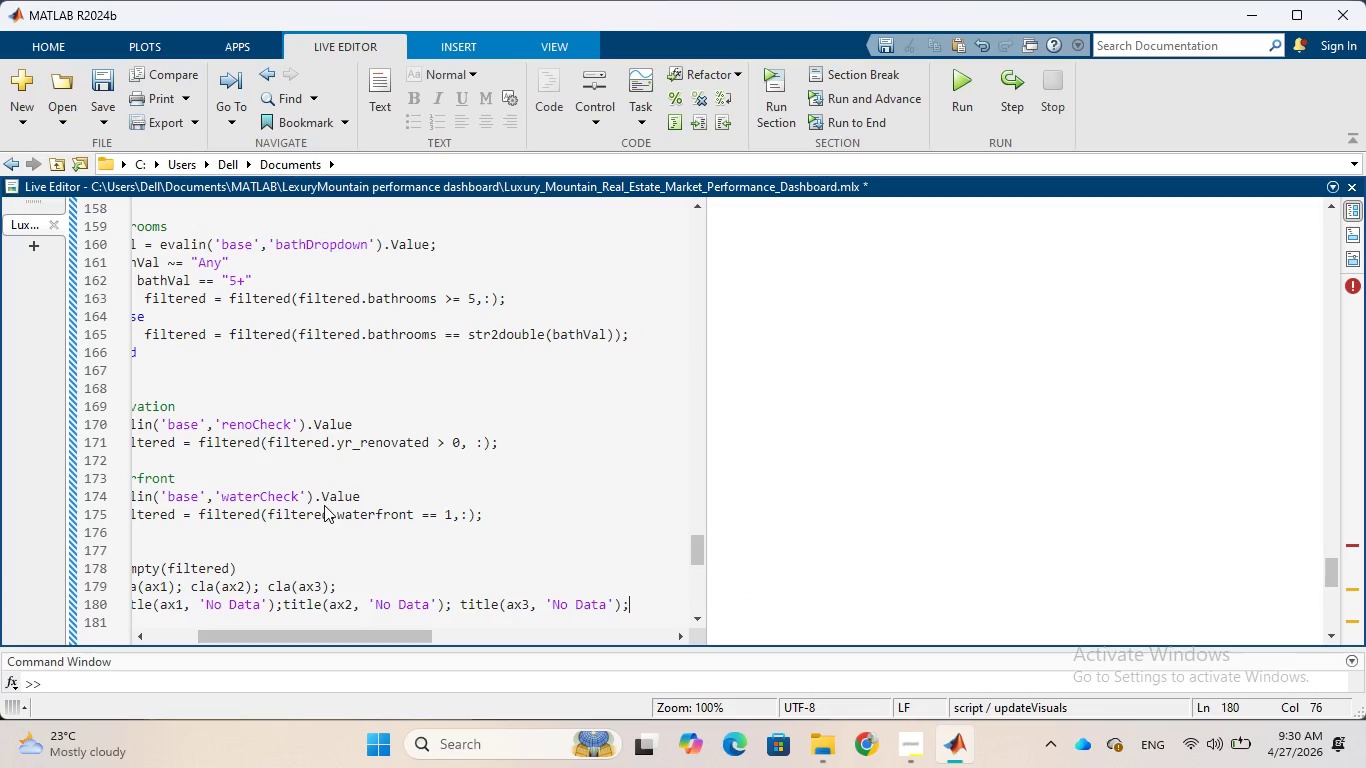 
wait(6.58)
 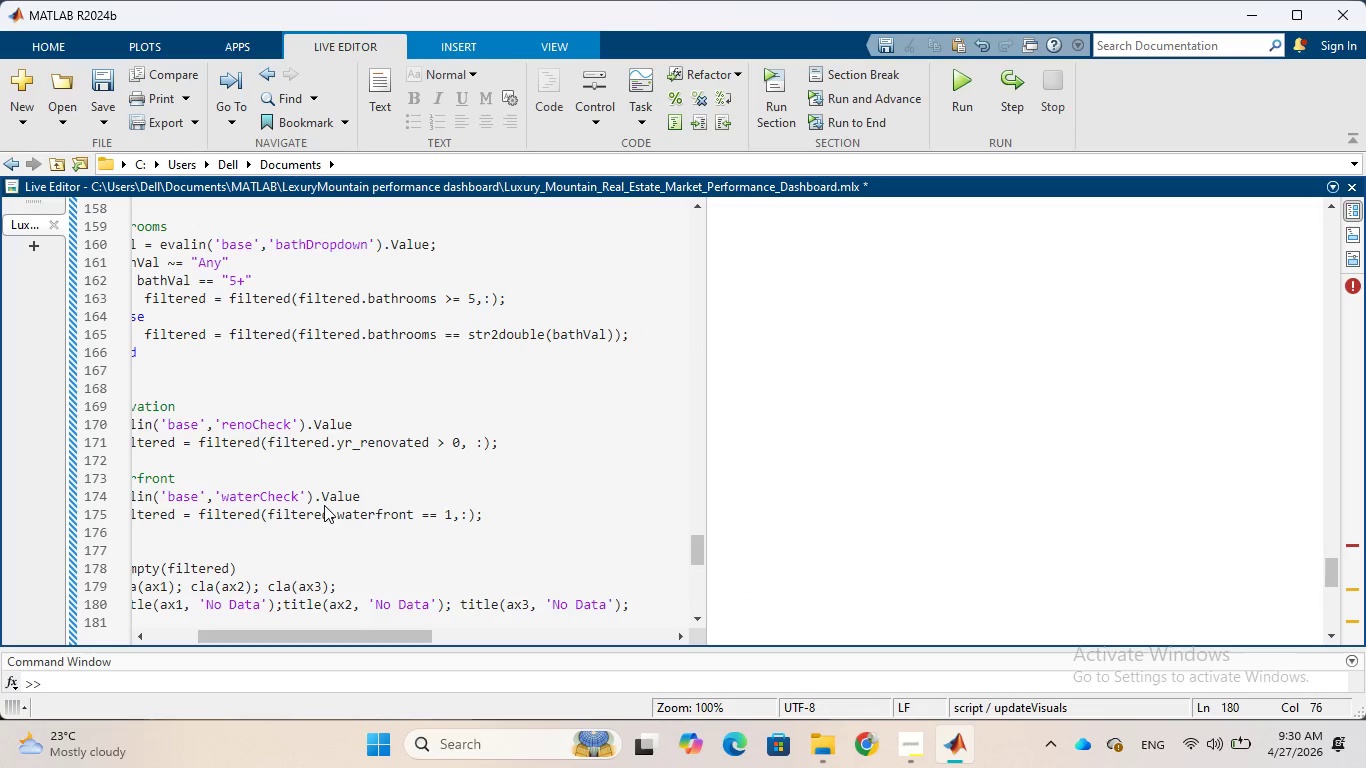 
key(Enter)
 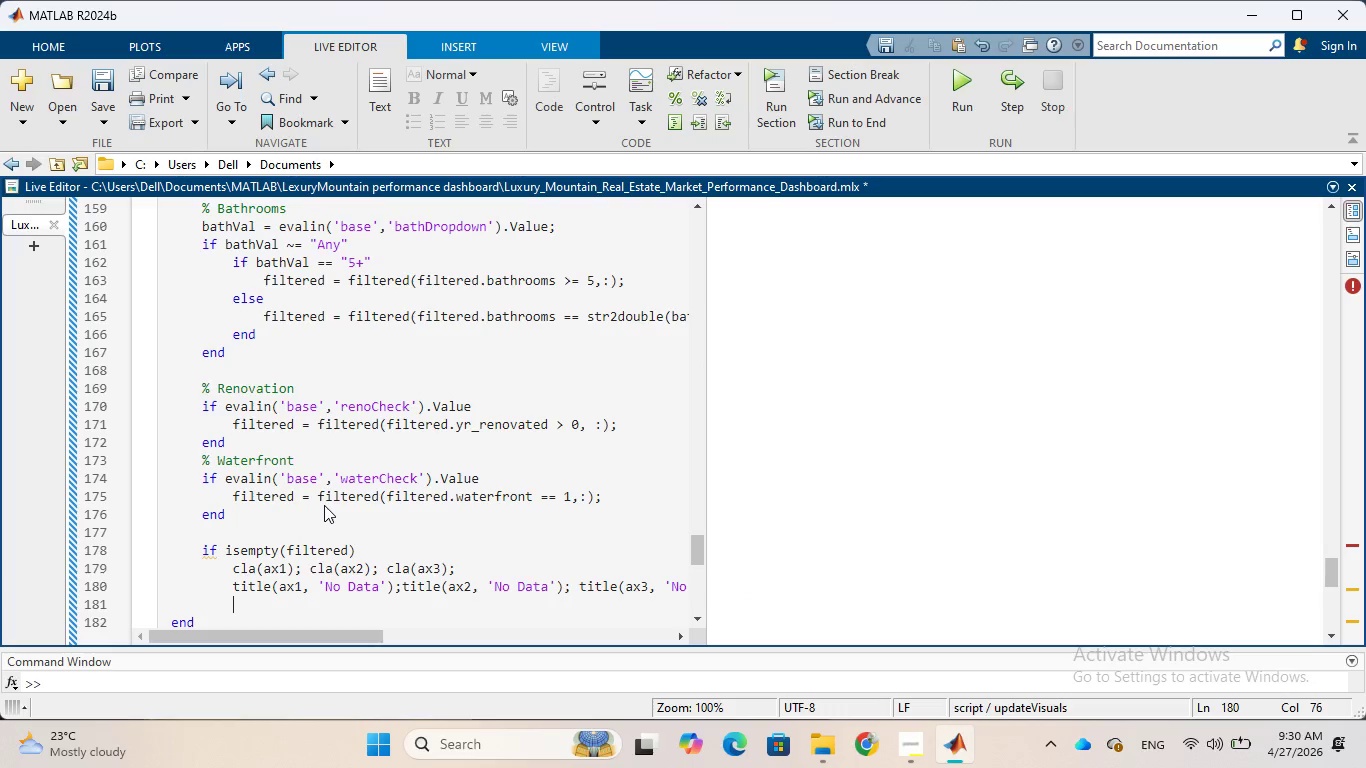 
type(return;)
 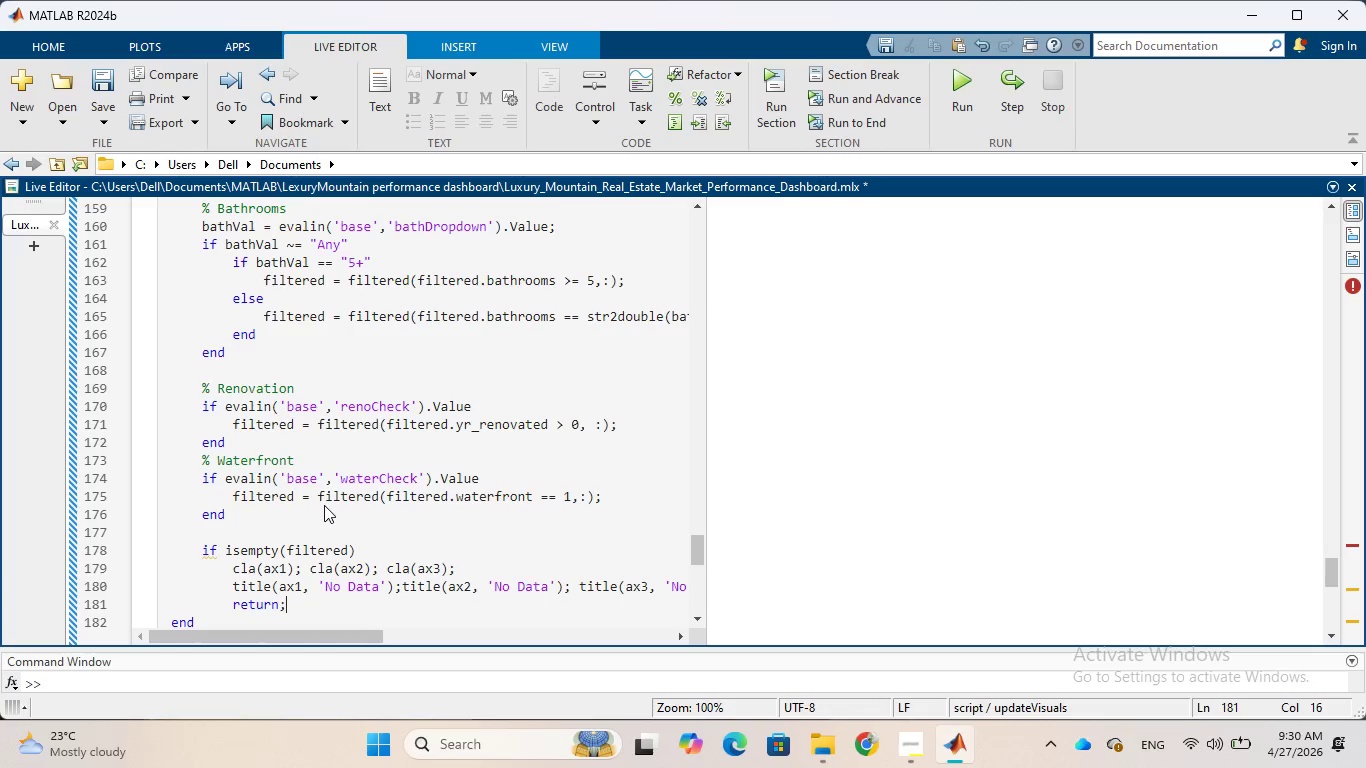 
key(Enter)
 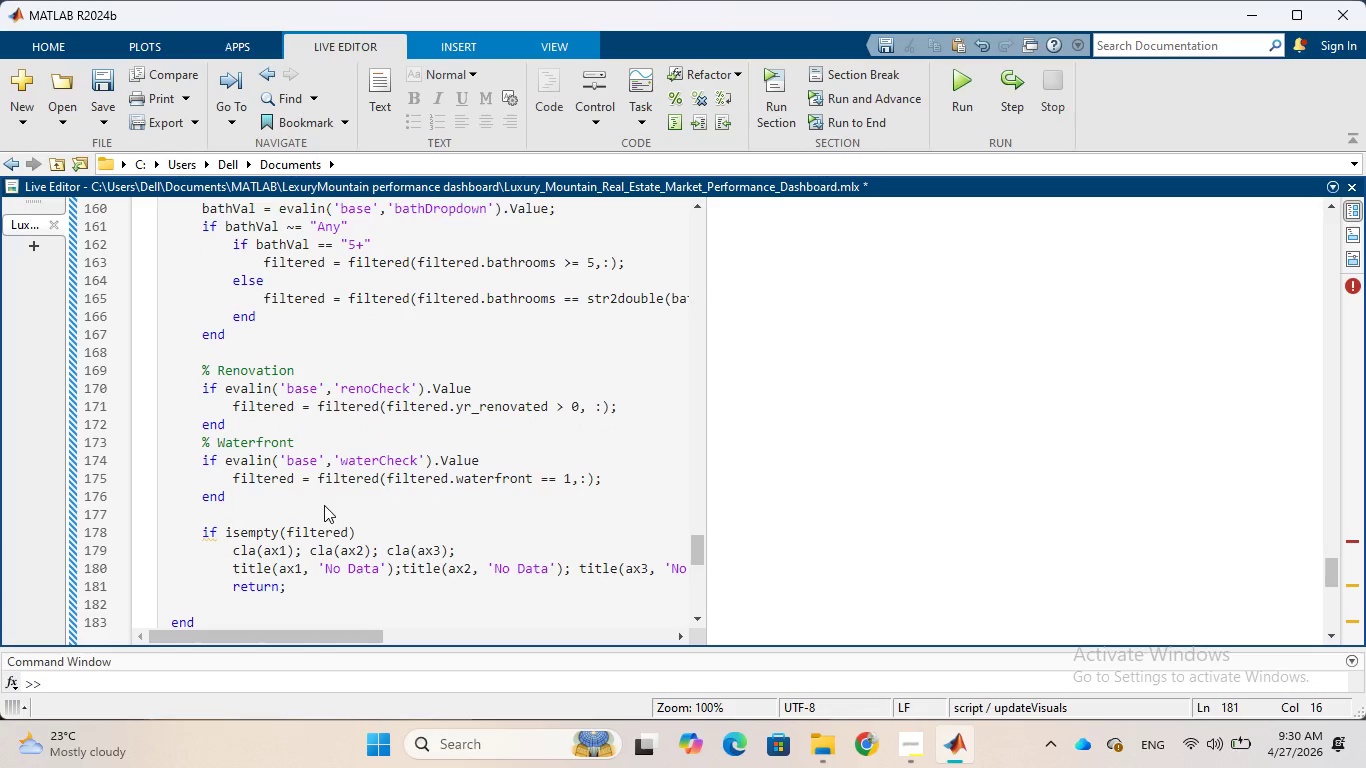 
type(end)
 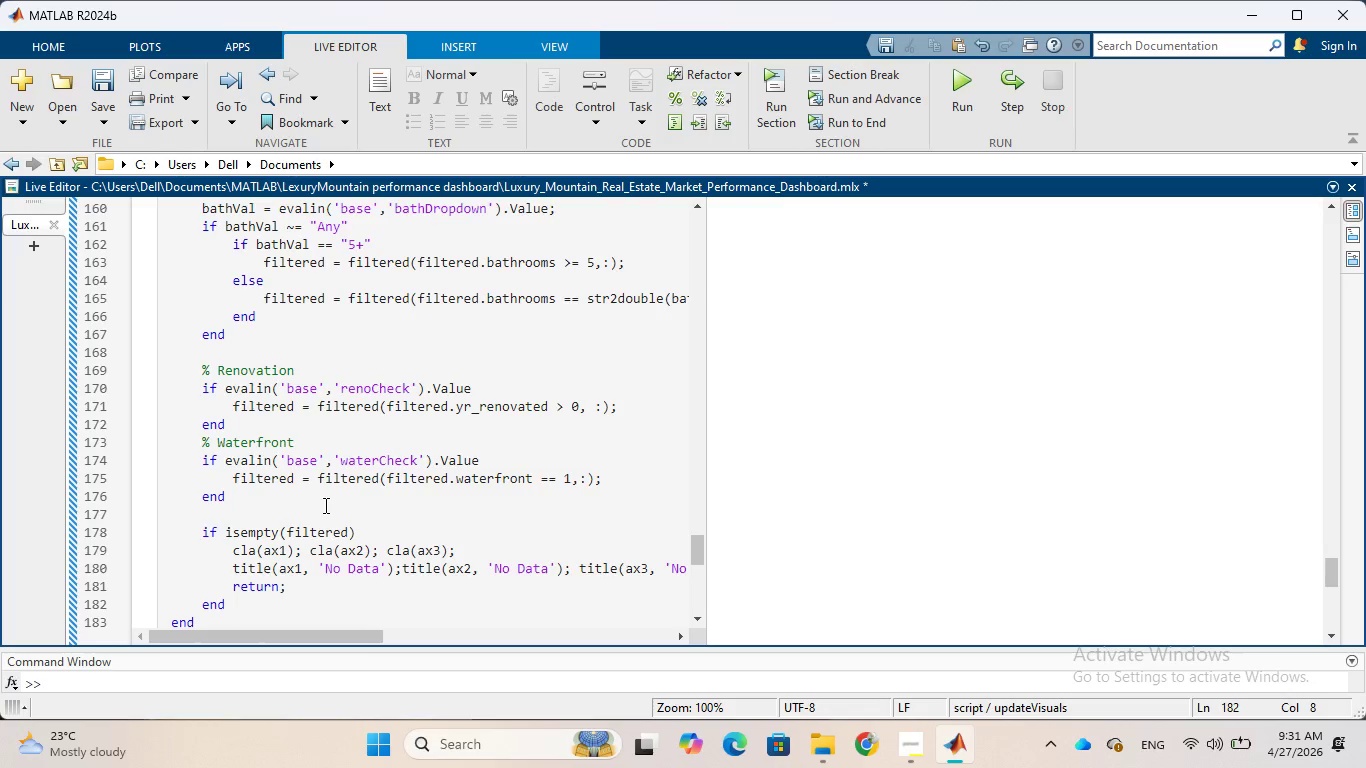 
wait(31.31)
 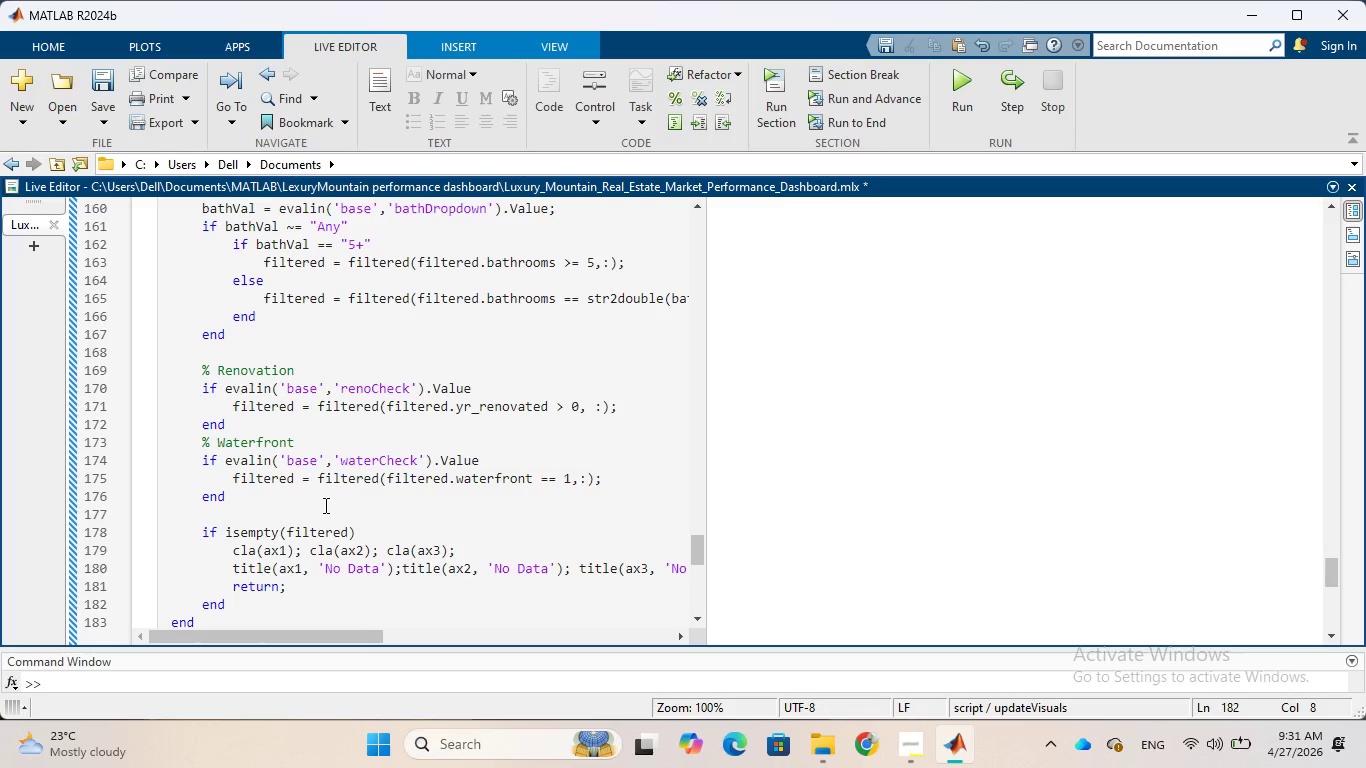 
key(Enter)
 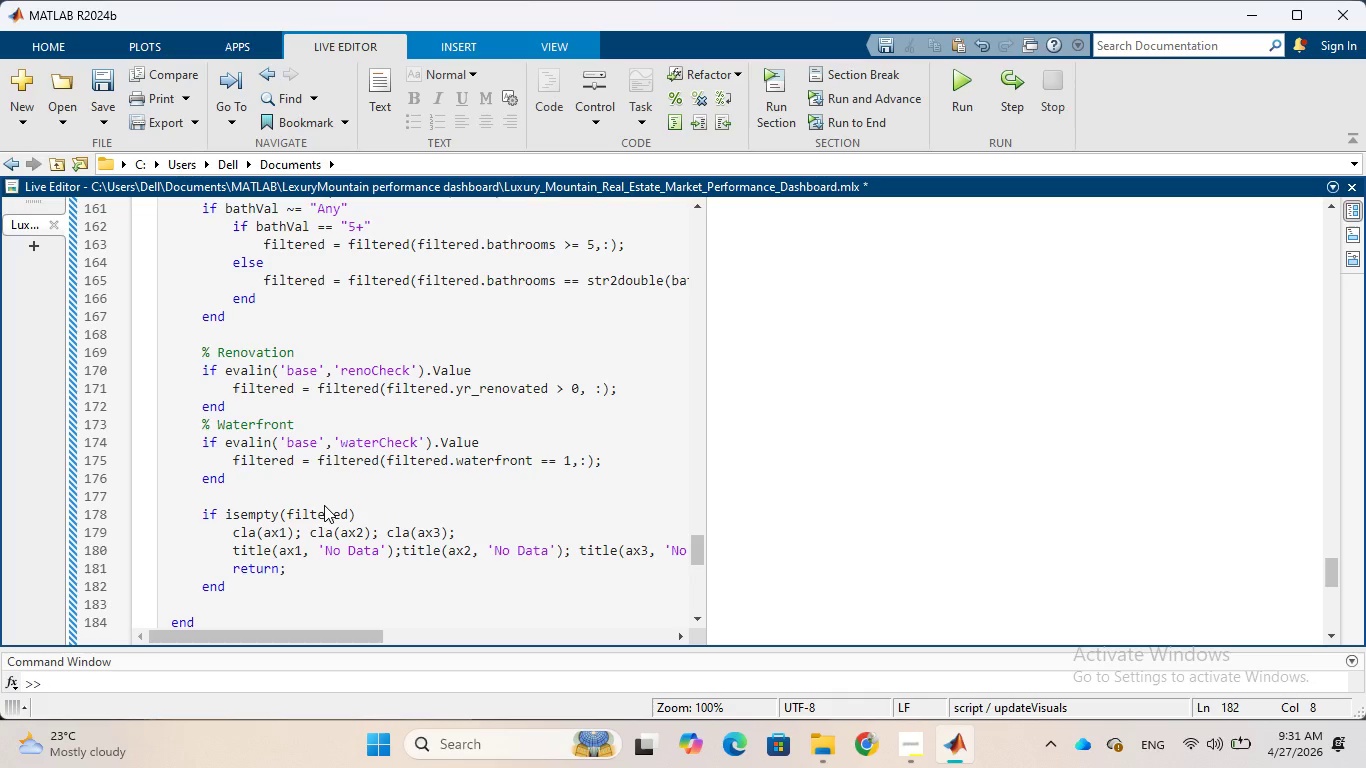 
key(Enter)
 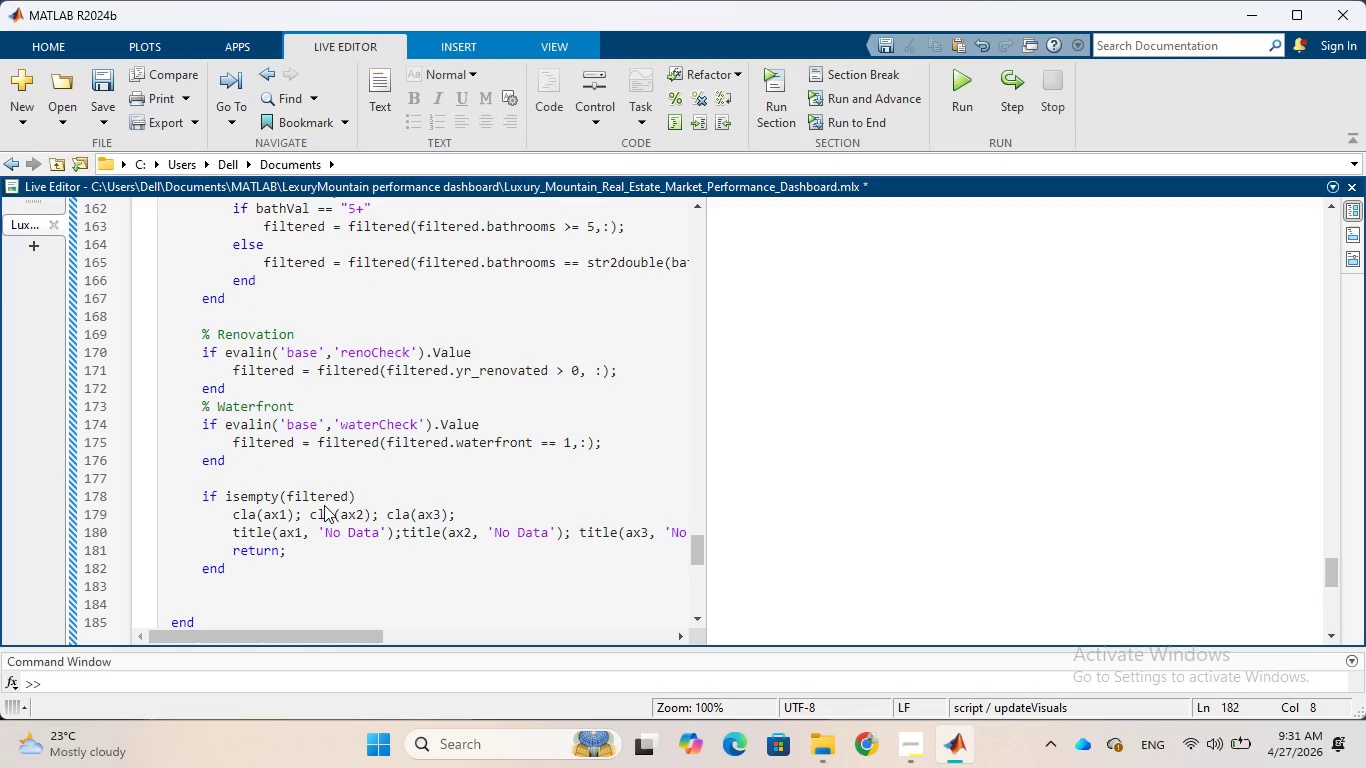 
wait(5.17)
 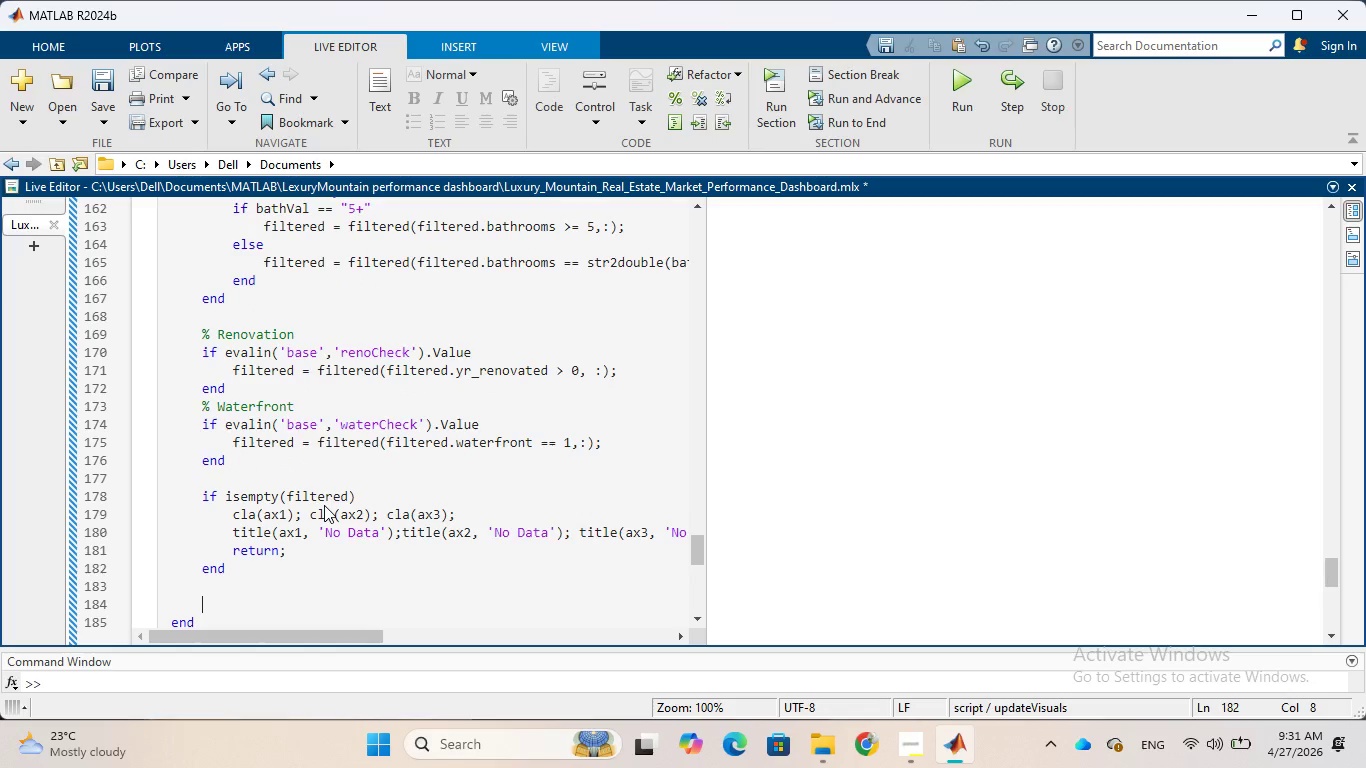 
type(%% Plots)
 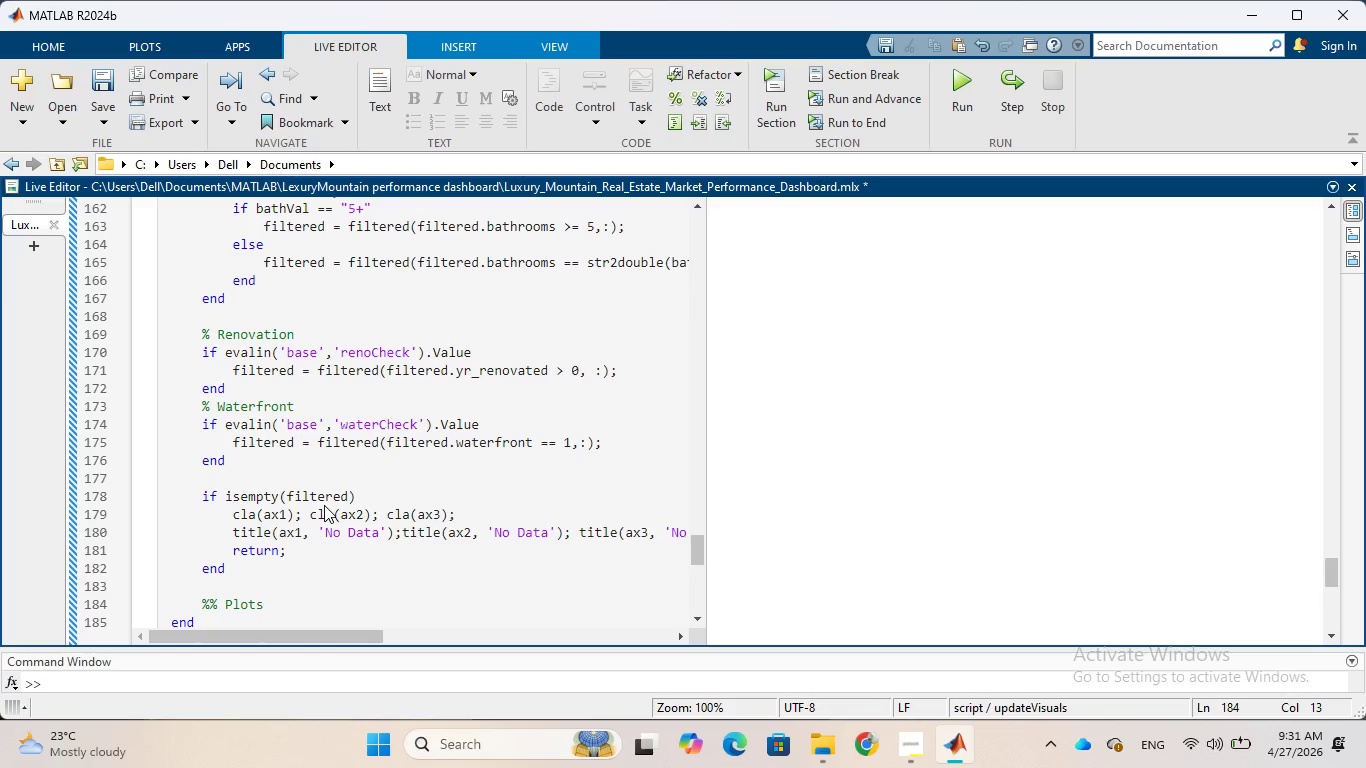 
key(Enter)
 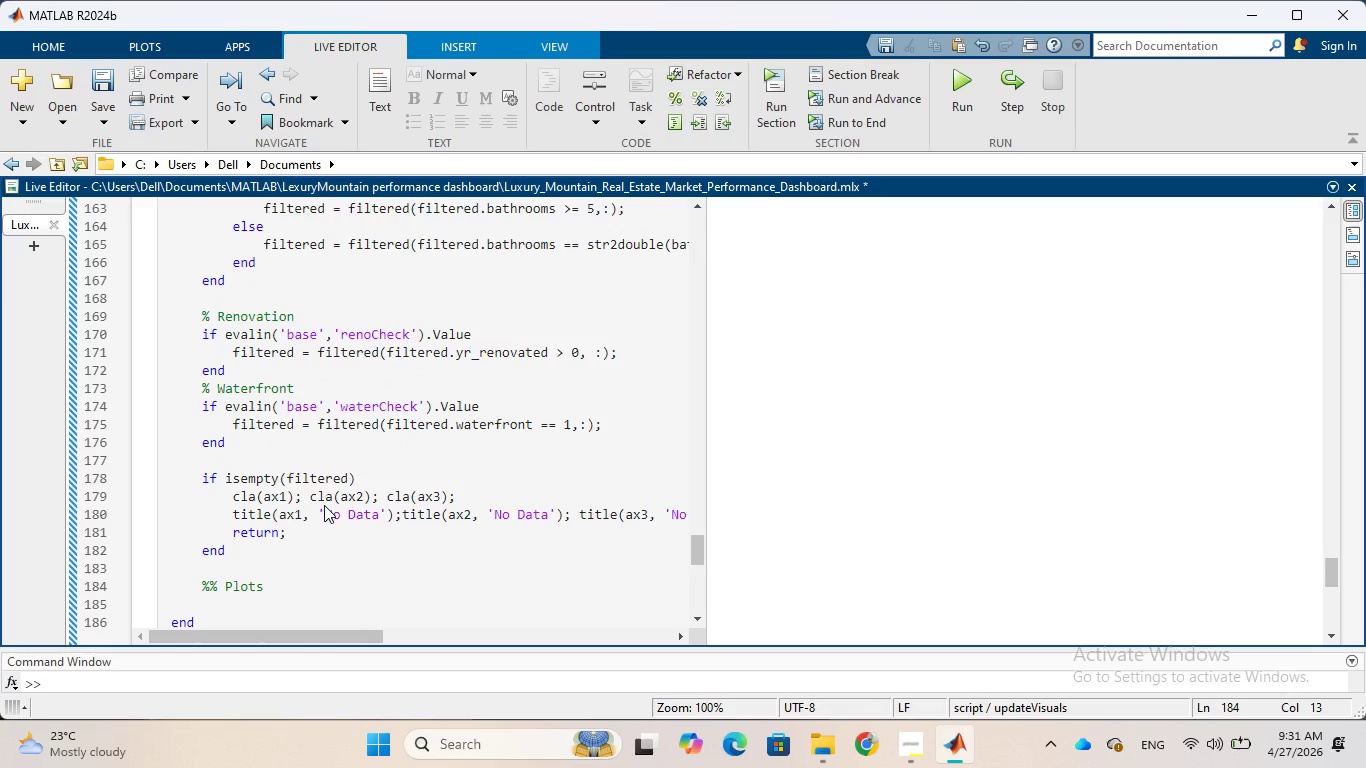 
key(Enter)
 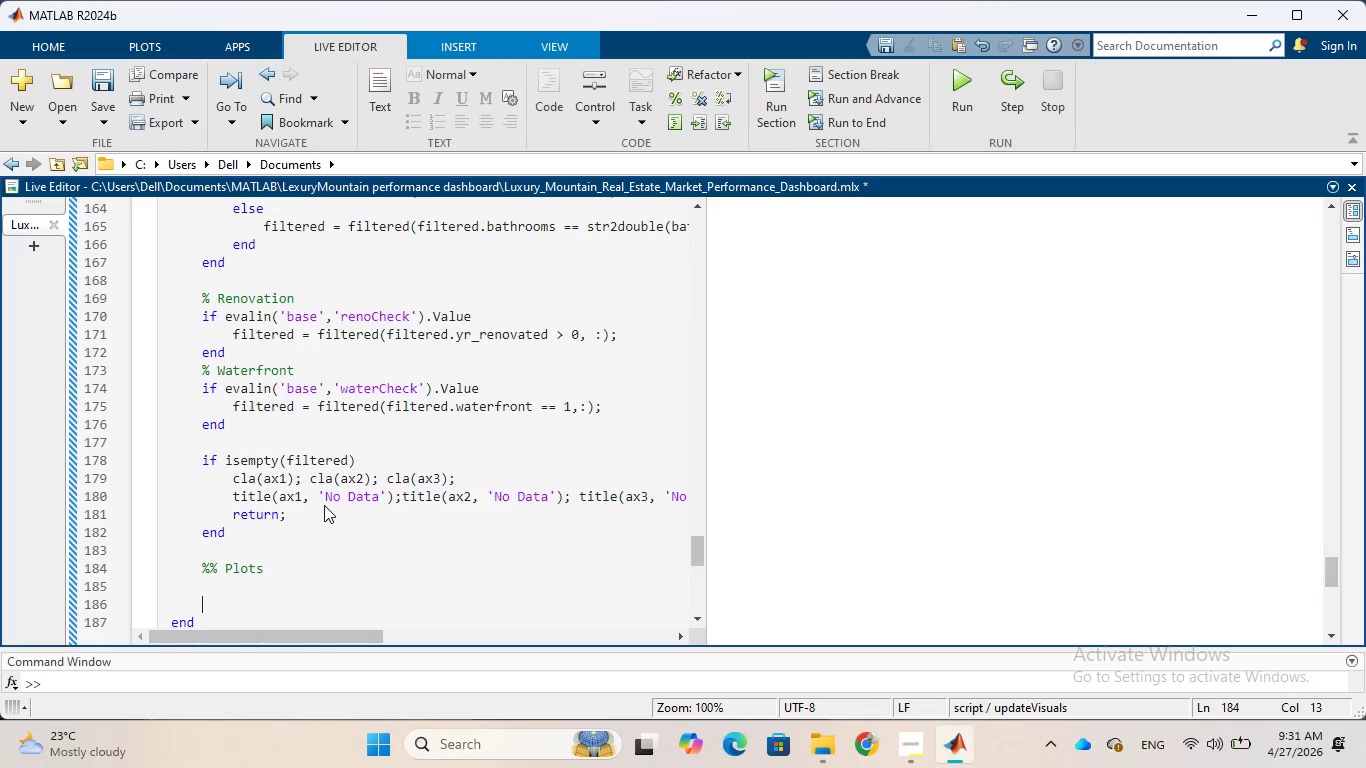 
type(% 3D)
 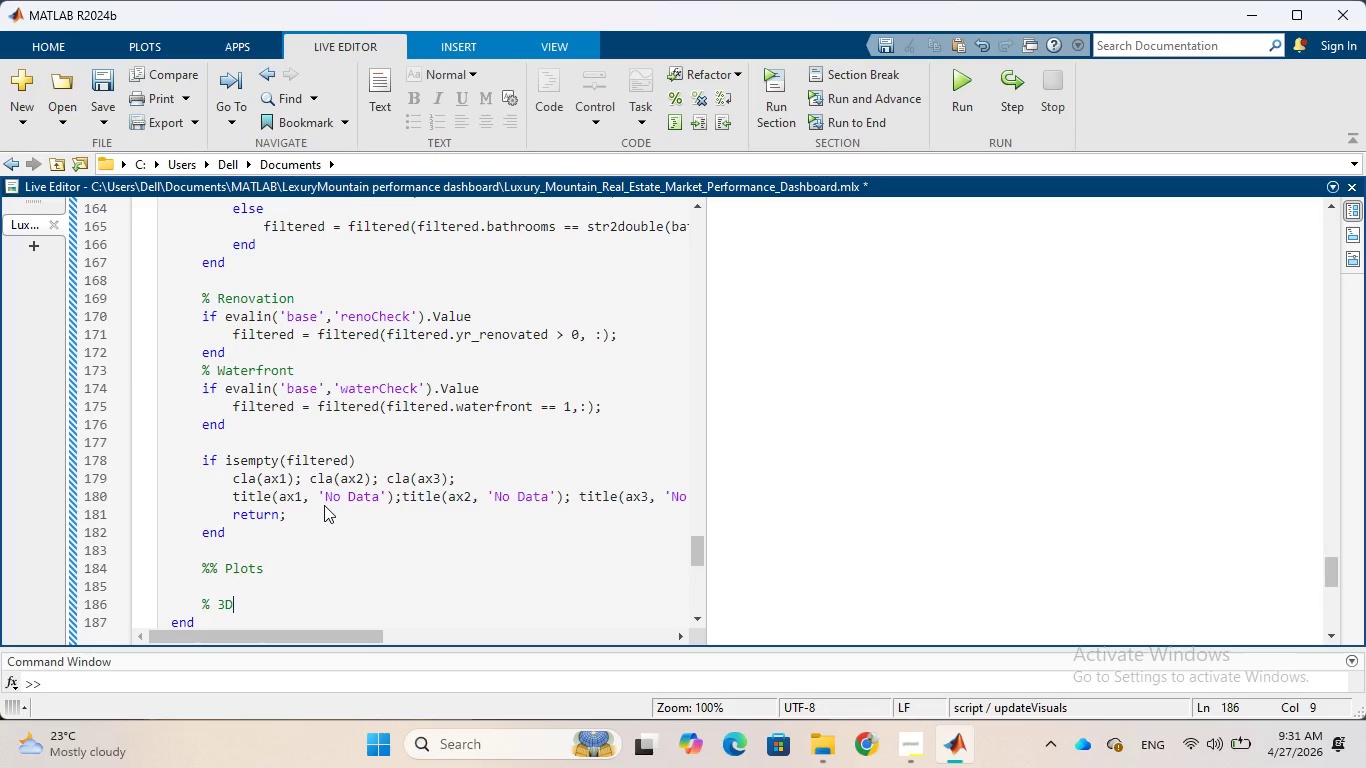 
key(Enter)
 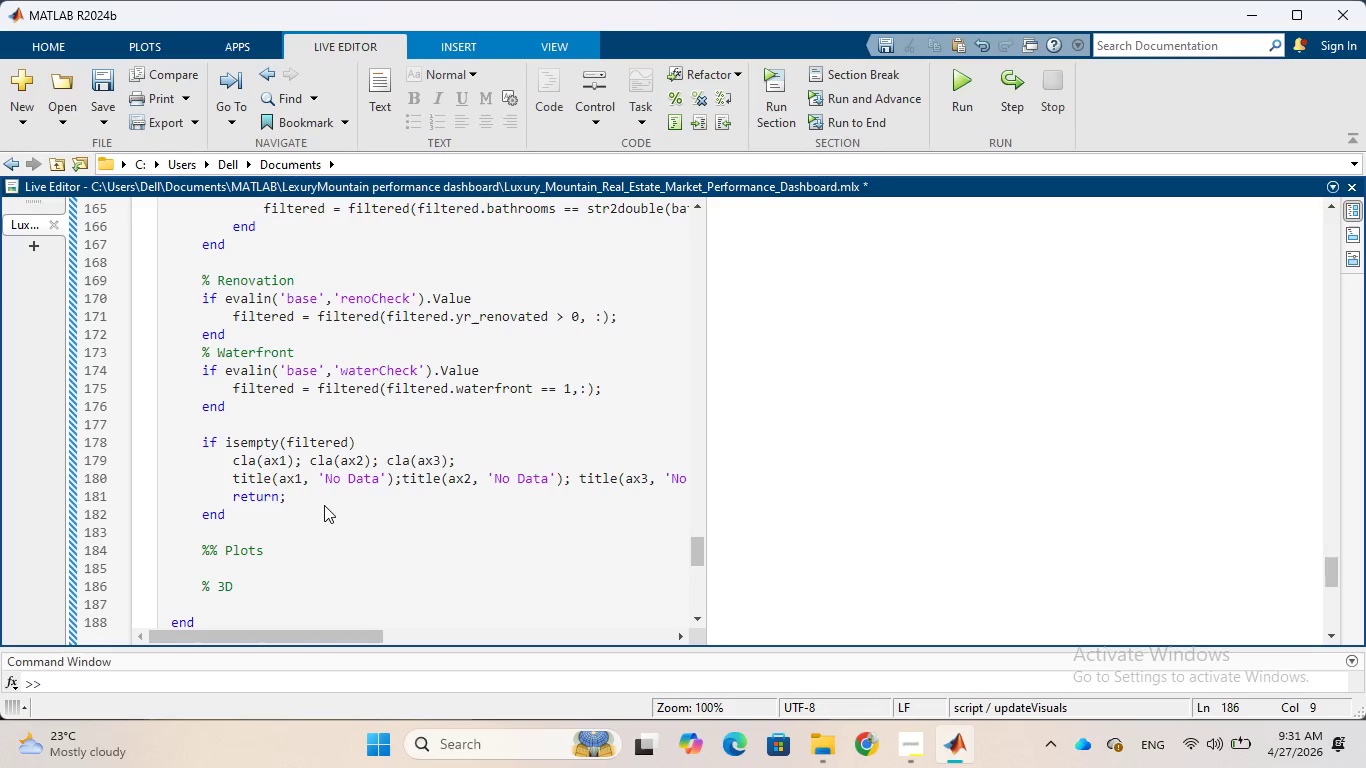 
type(scattr3(ax1,)
 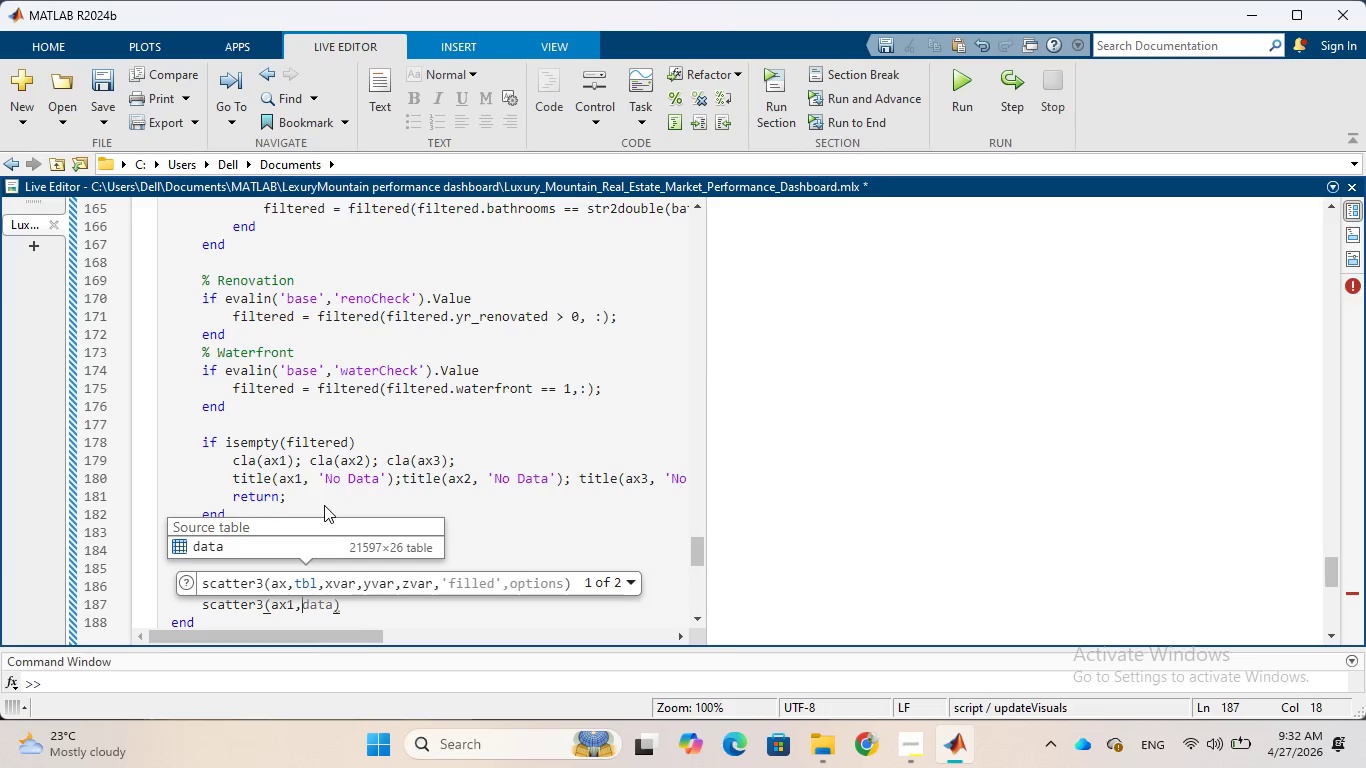 
hold_key(key=E, duration=0.33)
 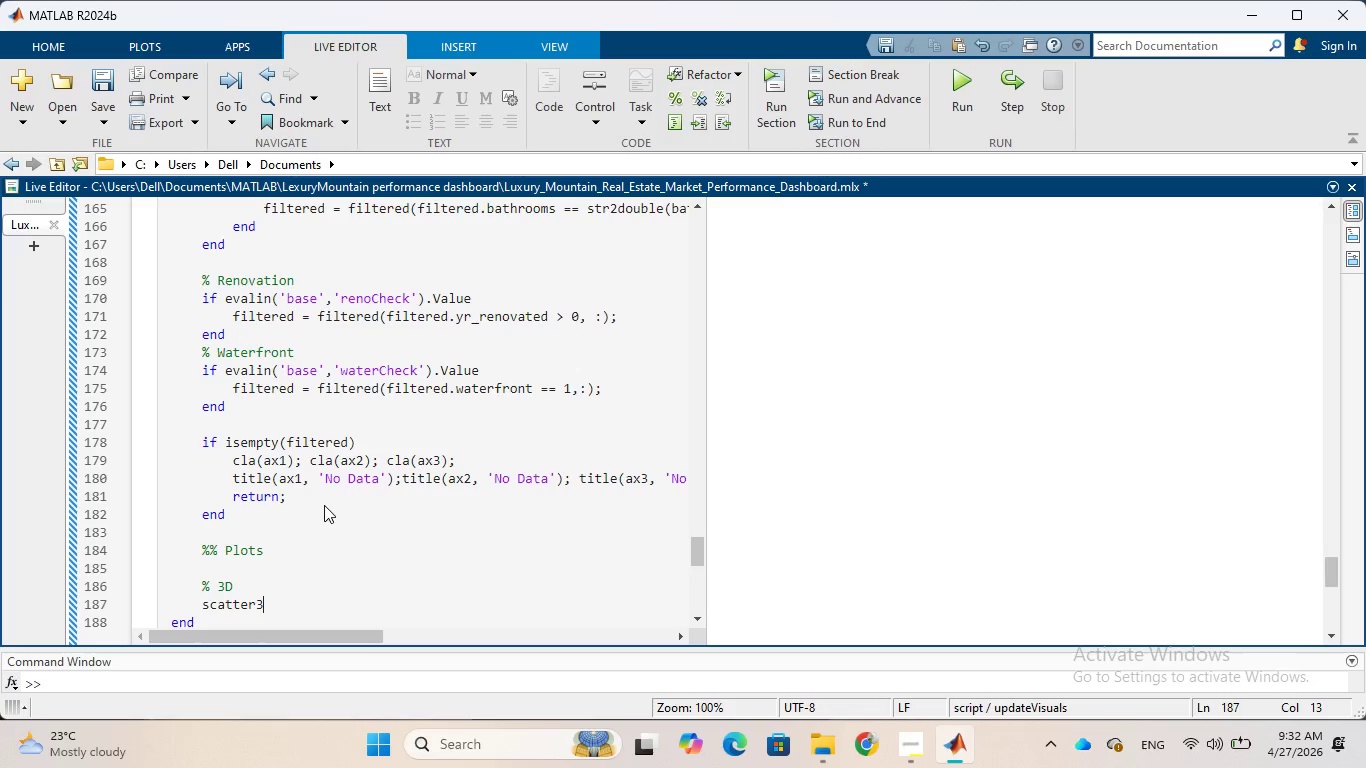 
wait(5.55)
 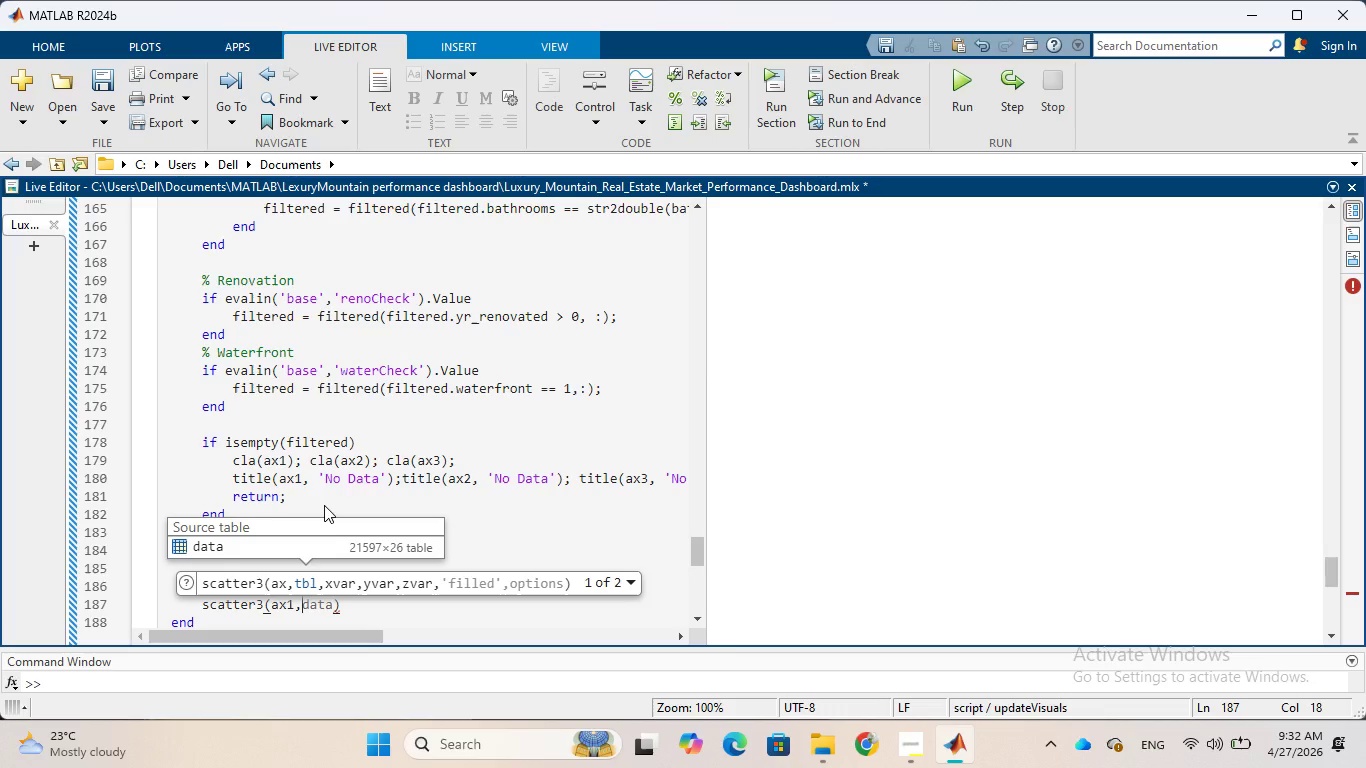 
type( filtered.elevation)
 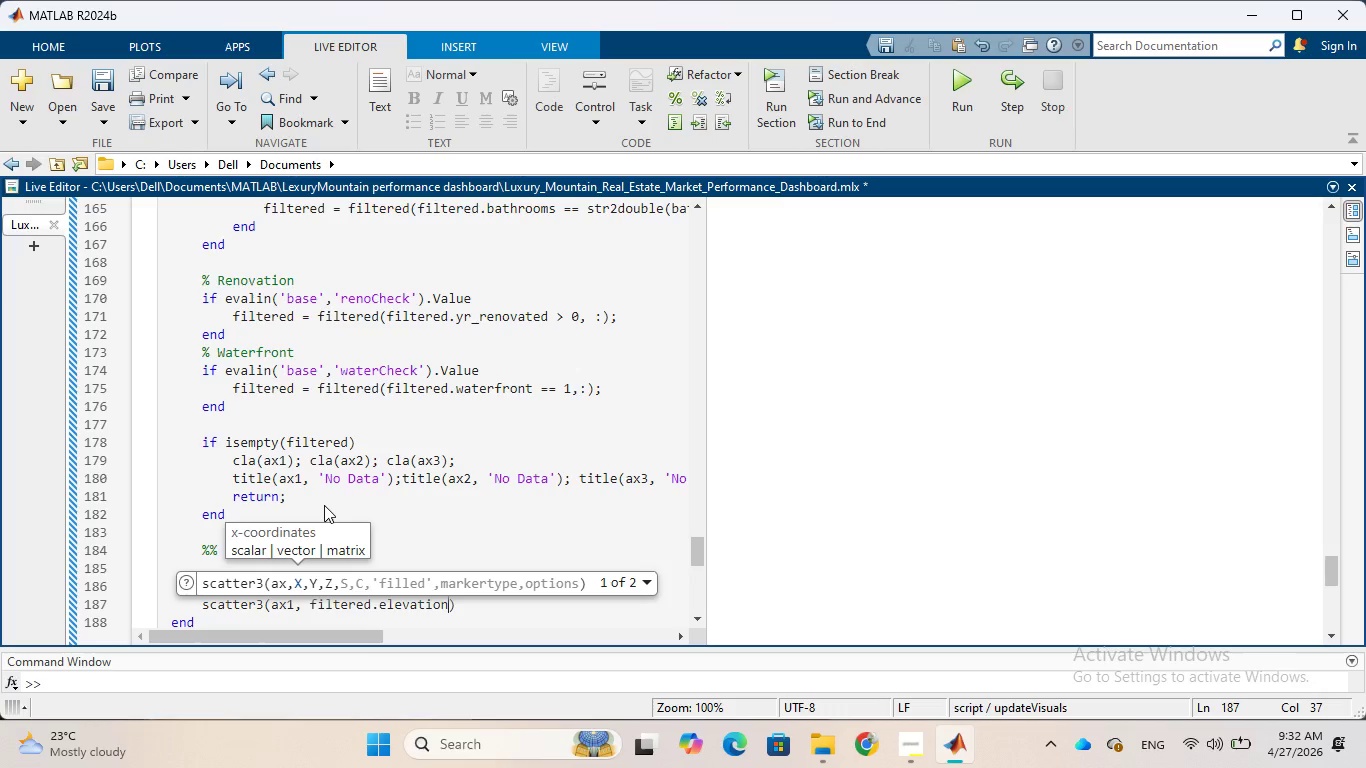 
key(Comma)
 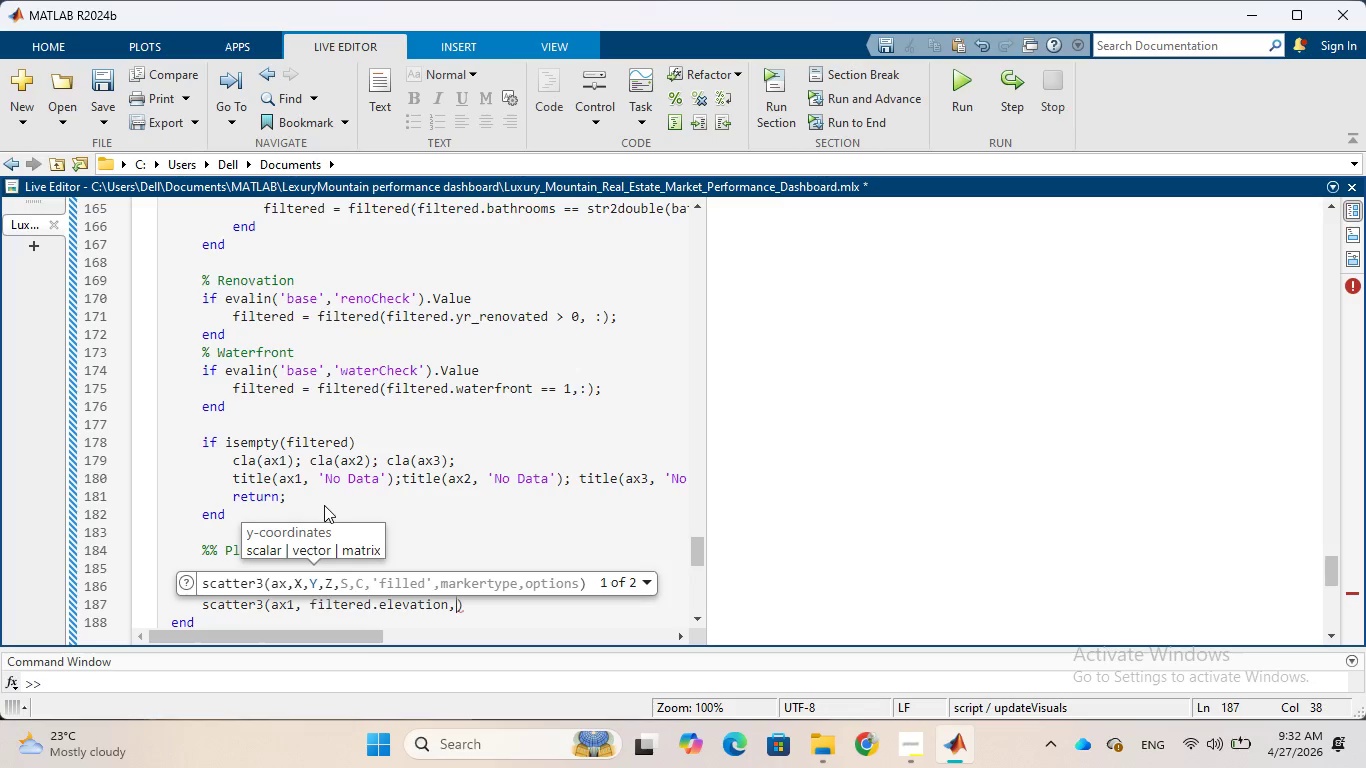 
wait(6.53)
 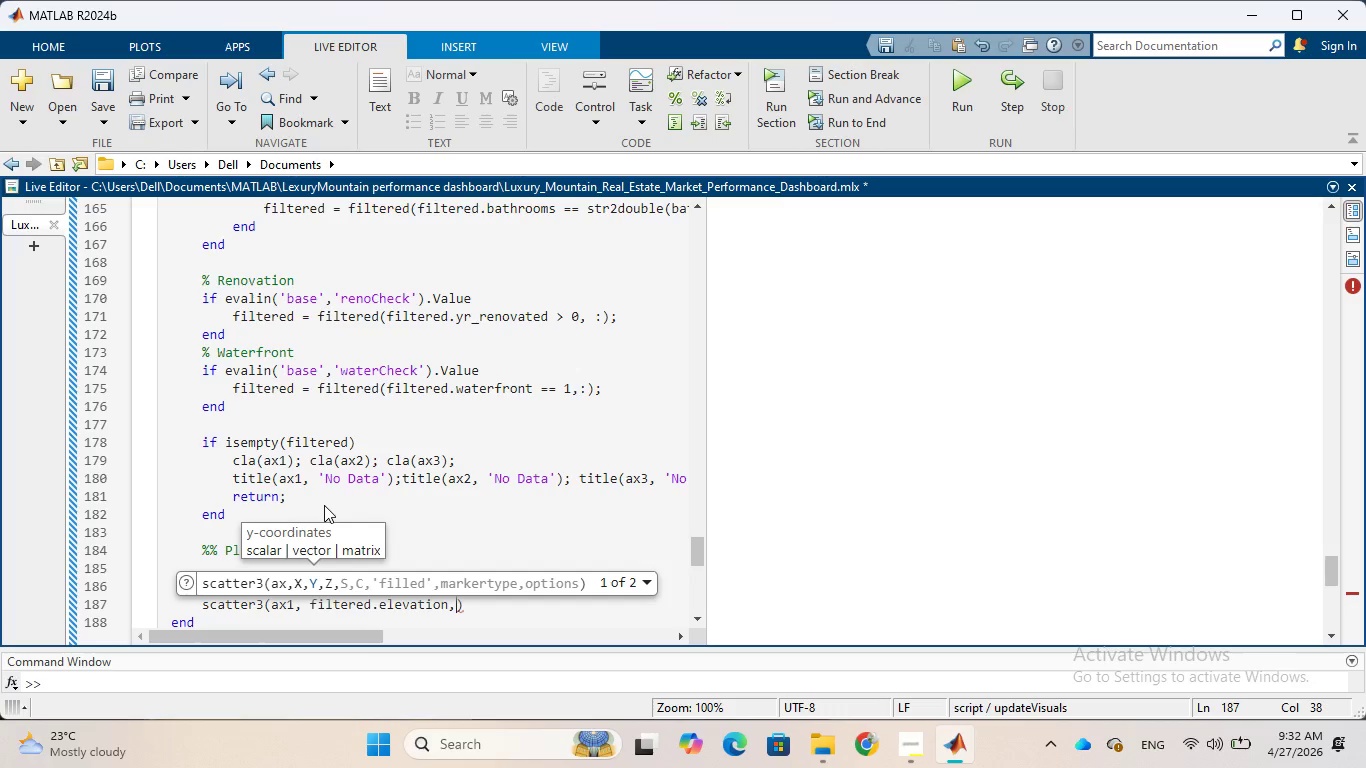 
key(Space)
 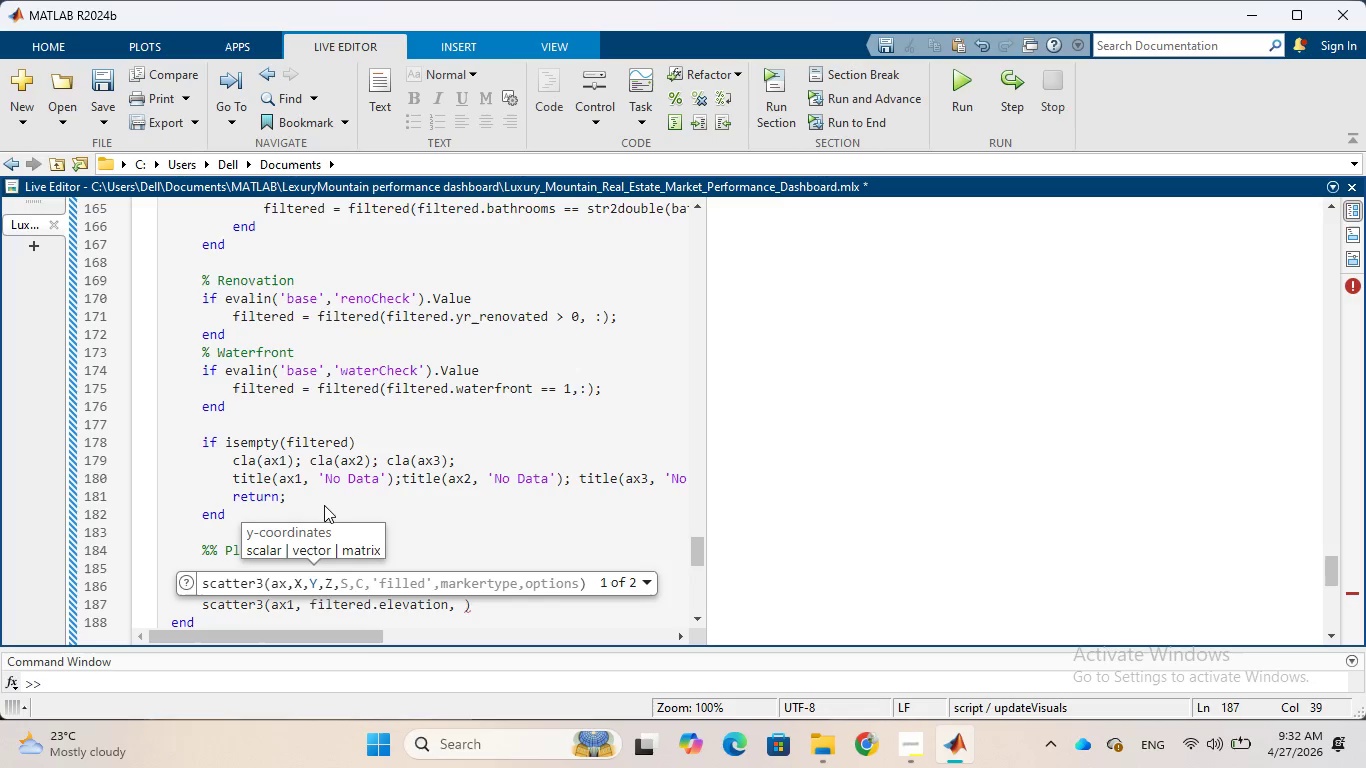 
key(F)
 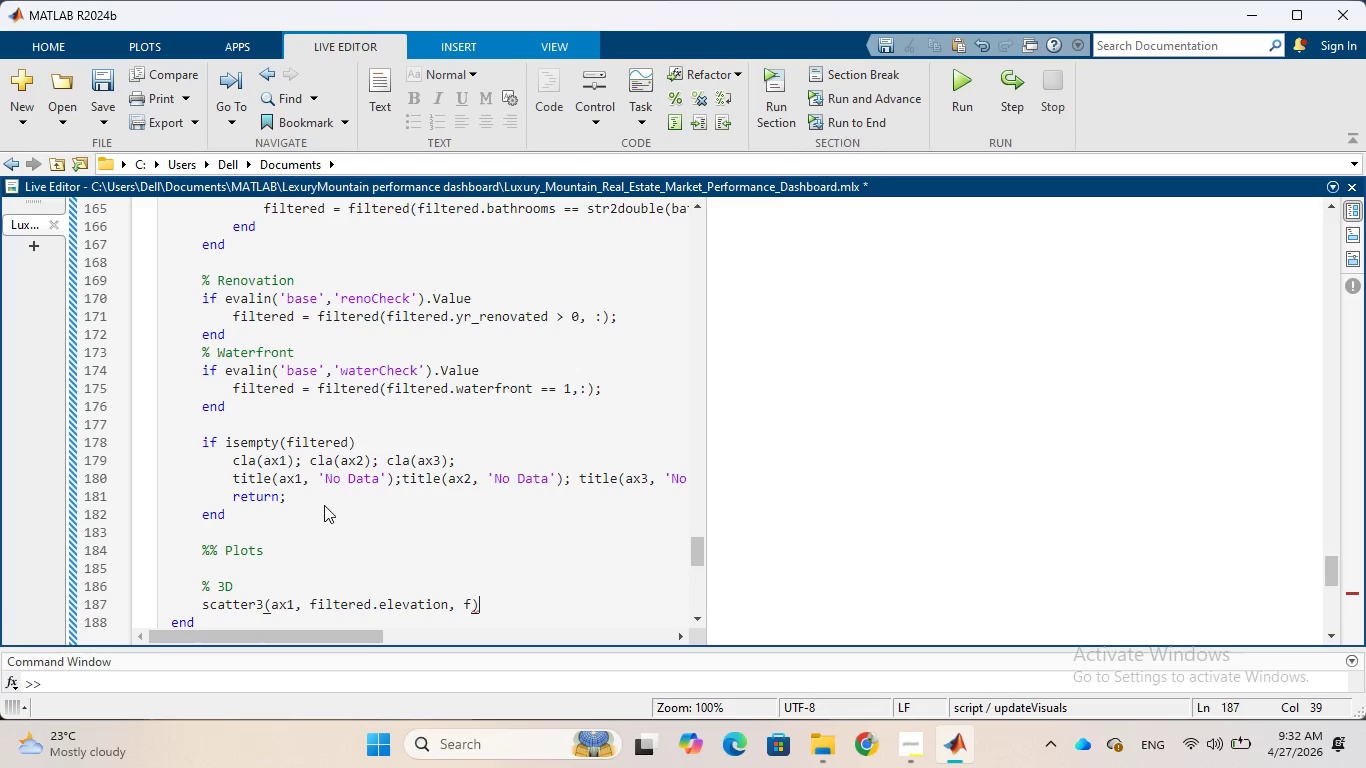 
key(ArrowRight)
 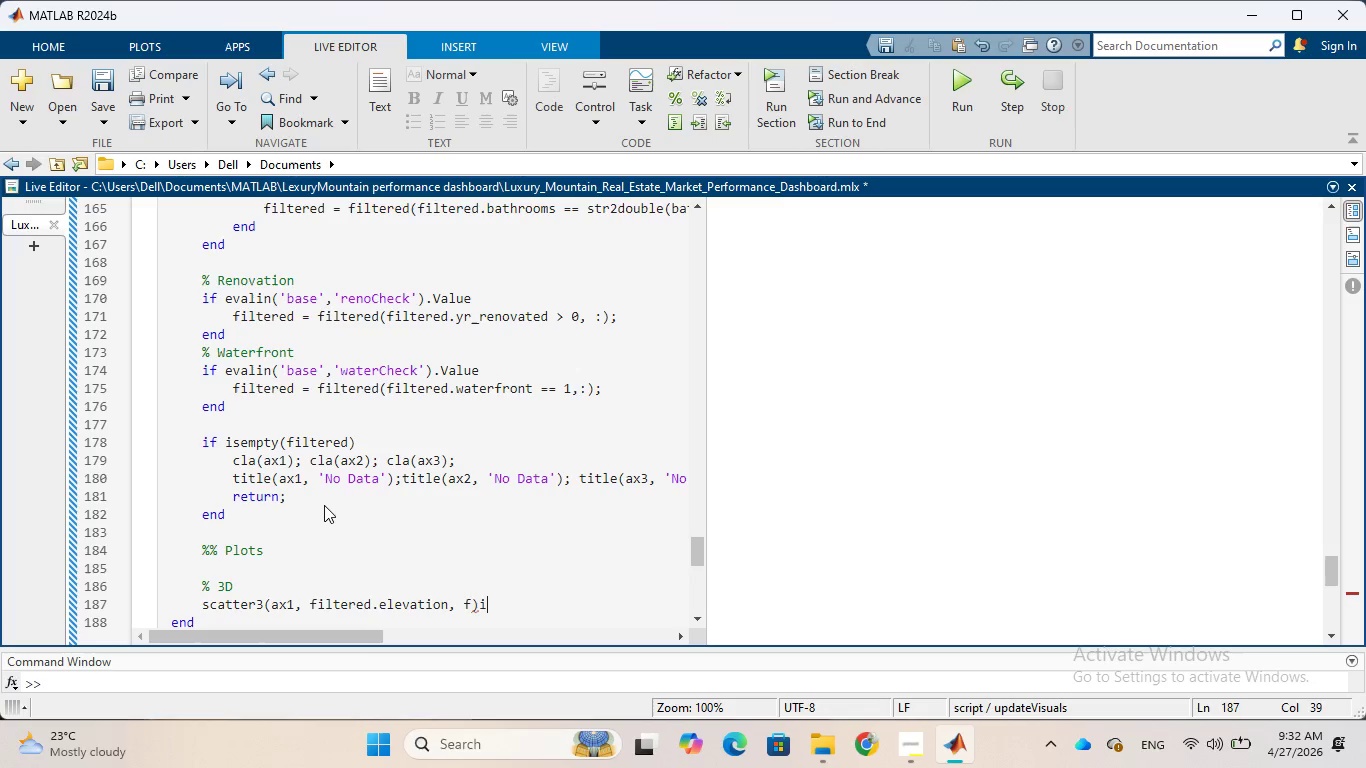 
type(ilte)
key(Backspace)
key(Backspace)
key(Backspace)
key(Backspace)
key(Backspace)
type(iltered.sq)
 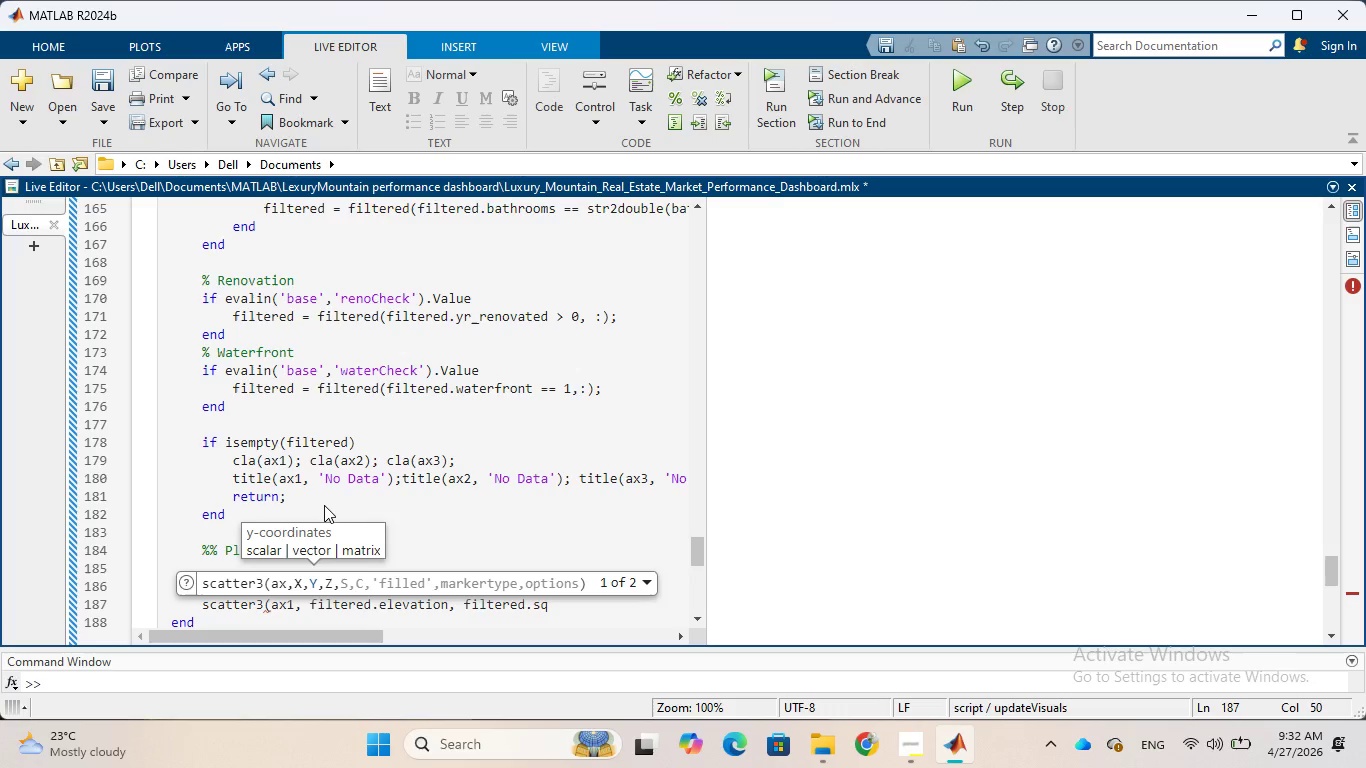 
type(ft_living,)
 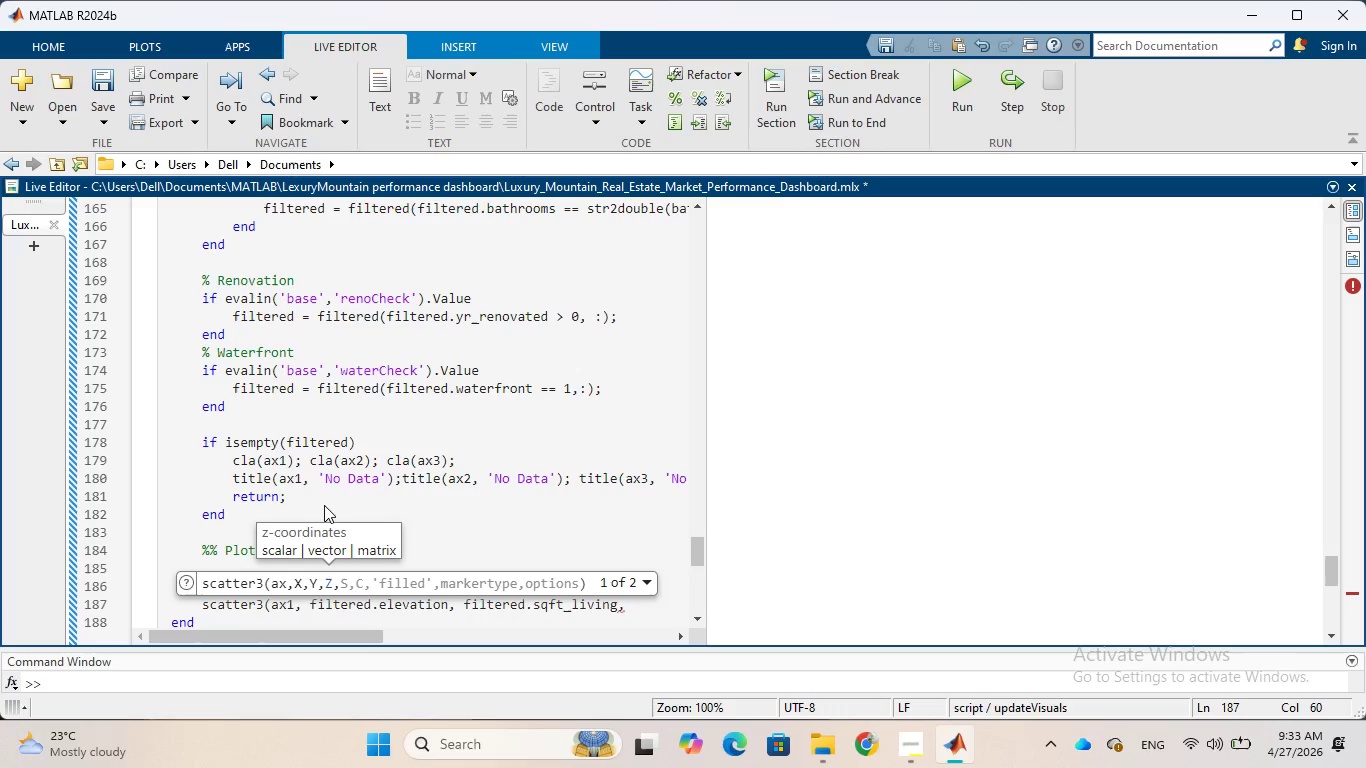 
type( filtered.price)
 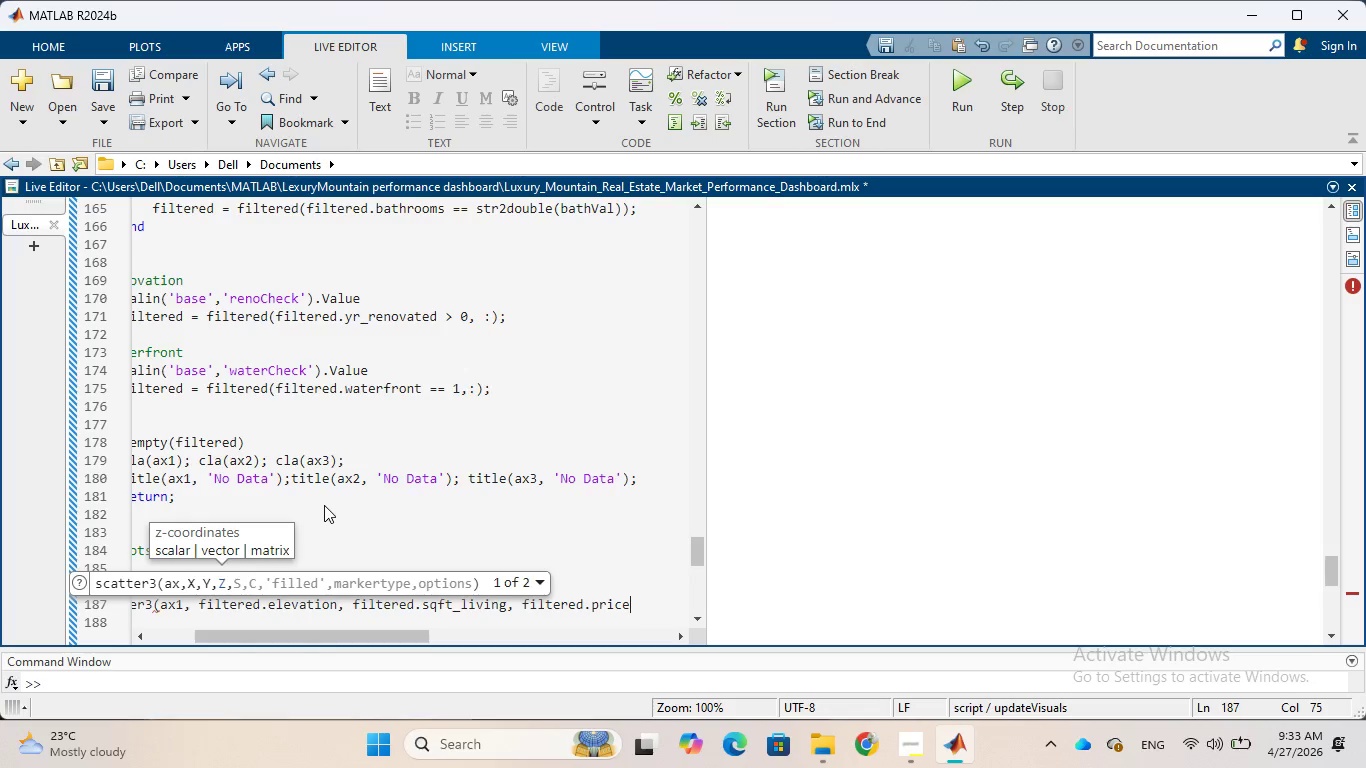 
wait(6.39)
 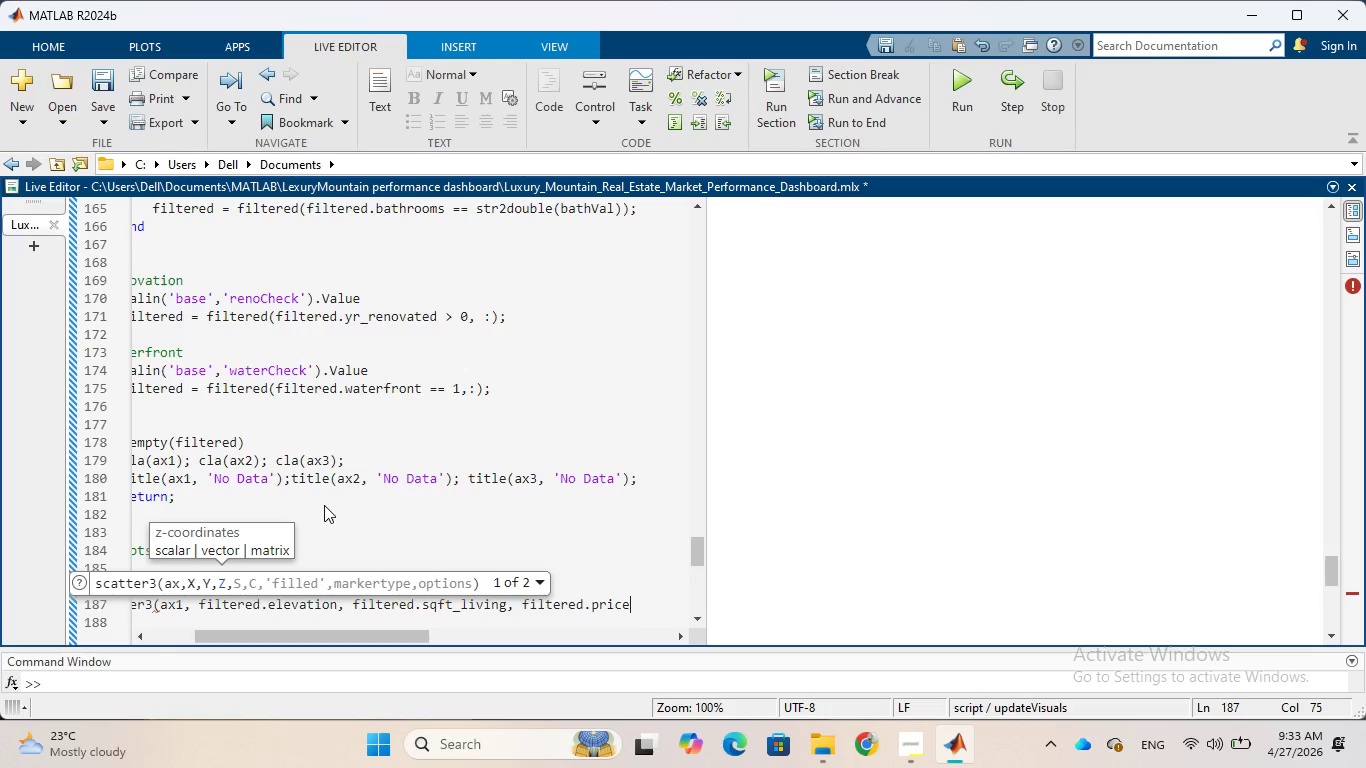 
key(Comma)
 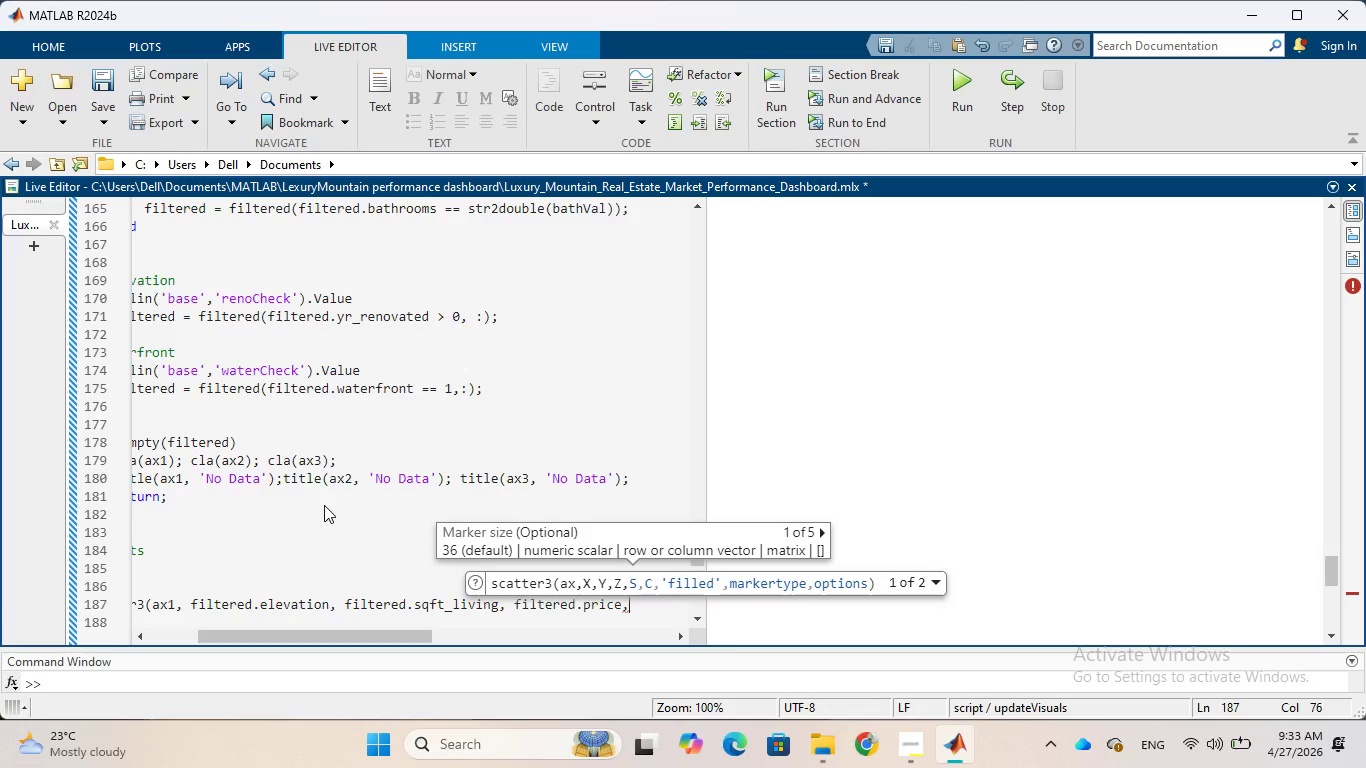 
key(Period)
 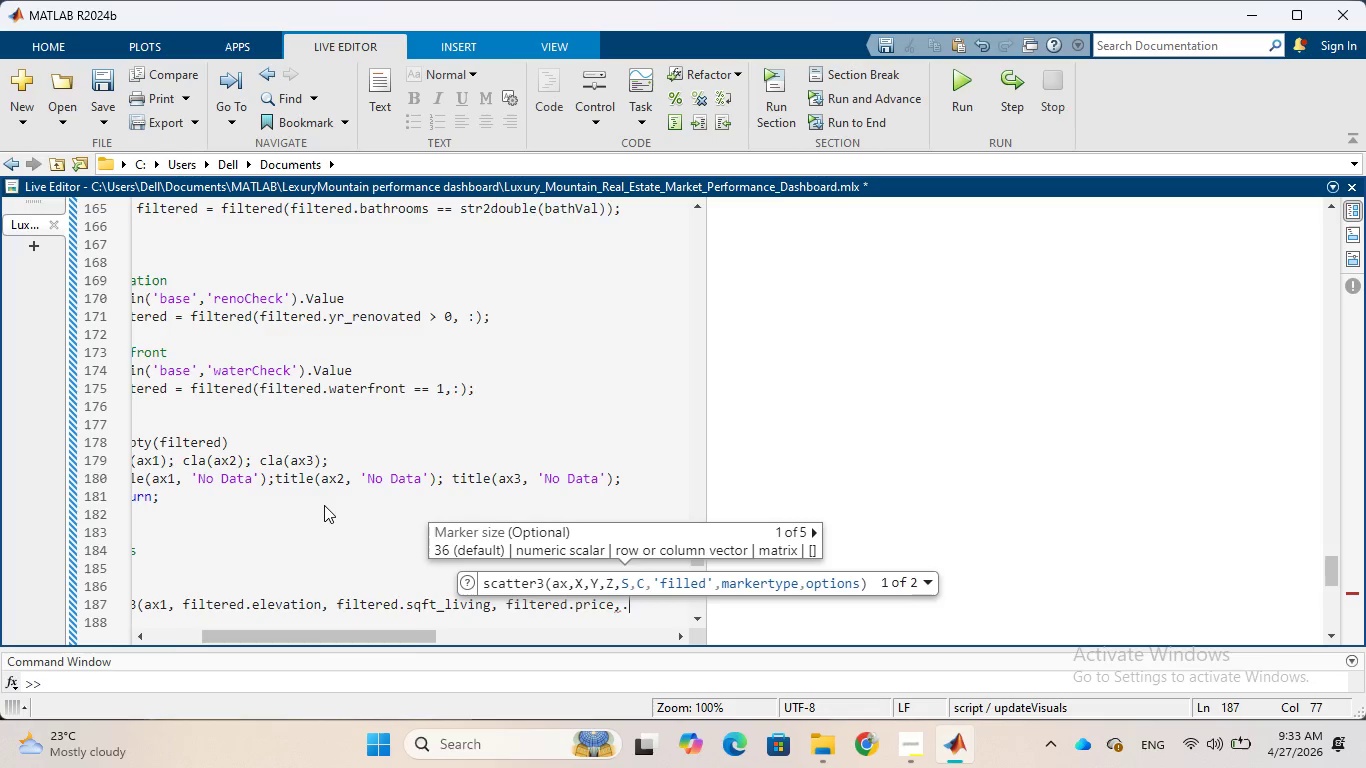 
key(Period)
 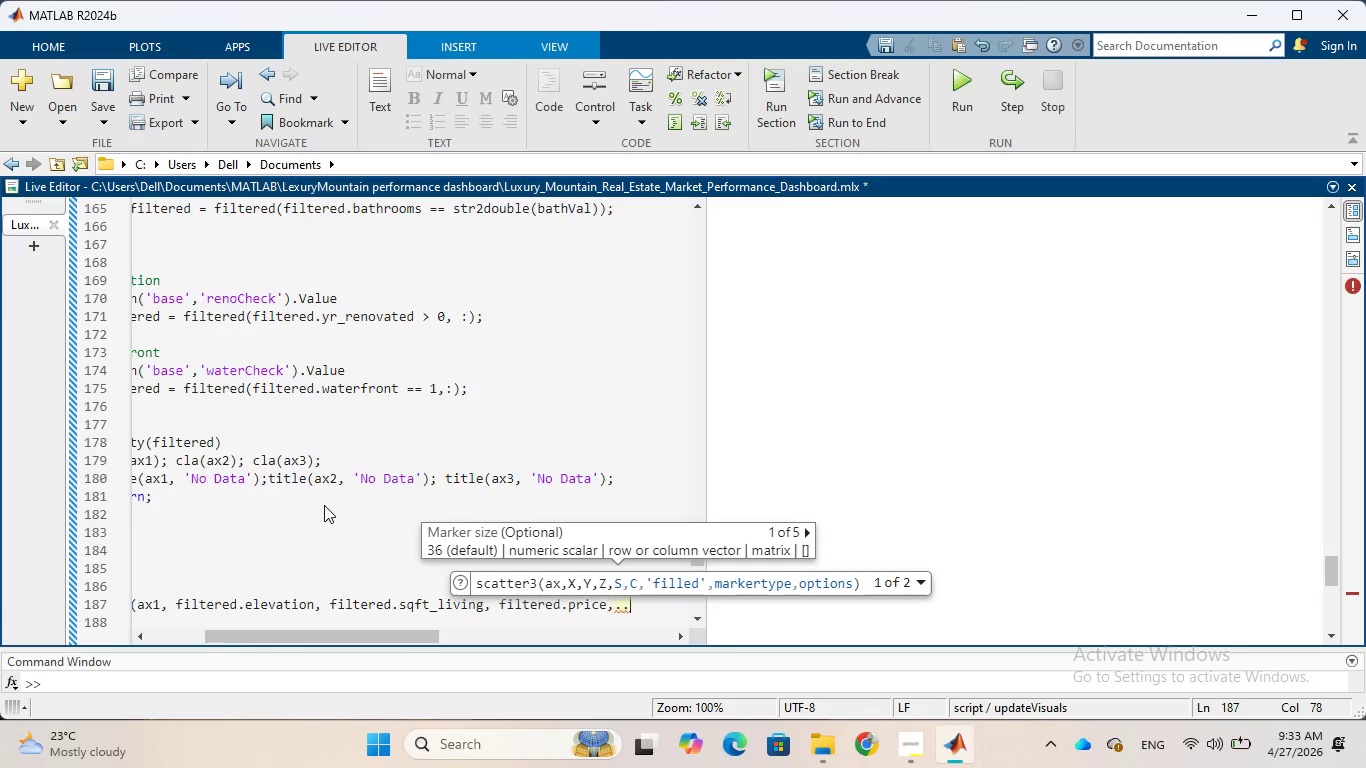 
key(Period)
 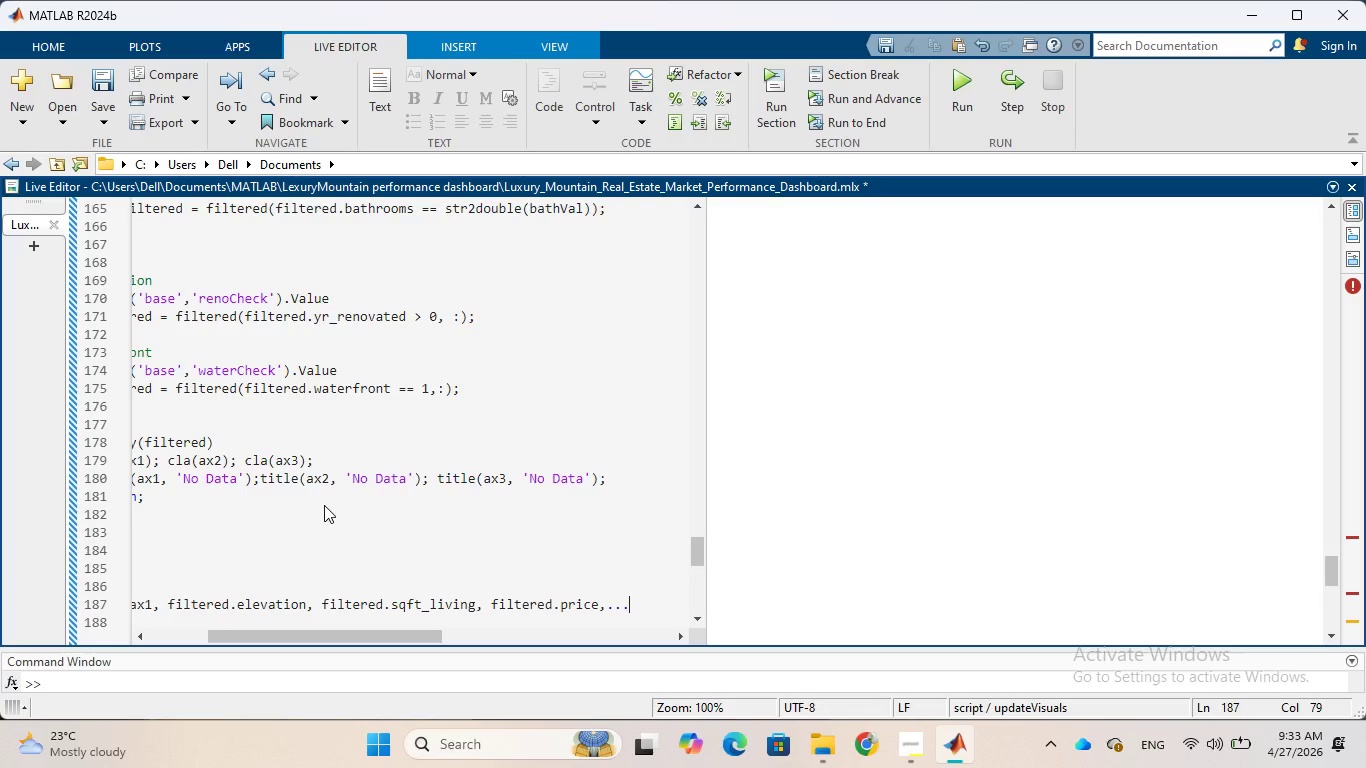 
wait(6.73)
 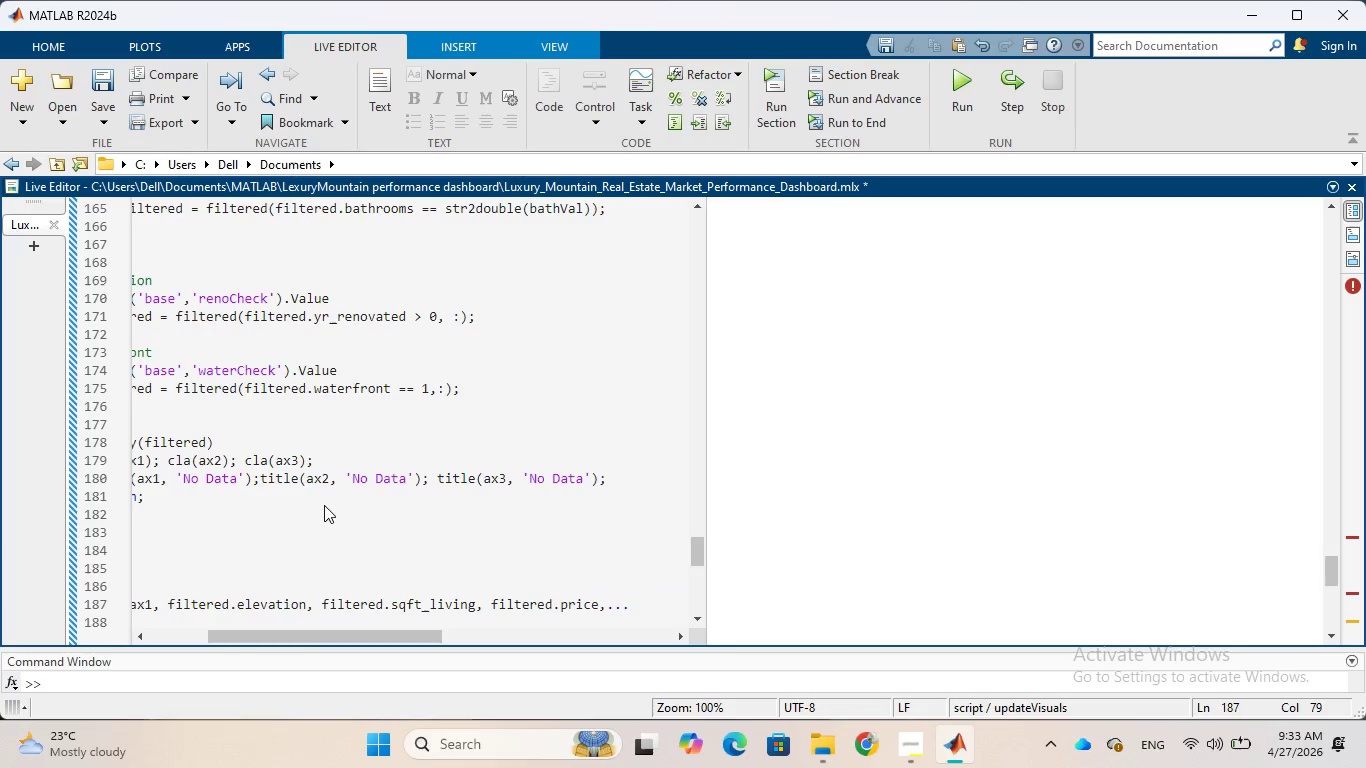 
key(Enter)
 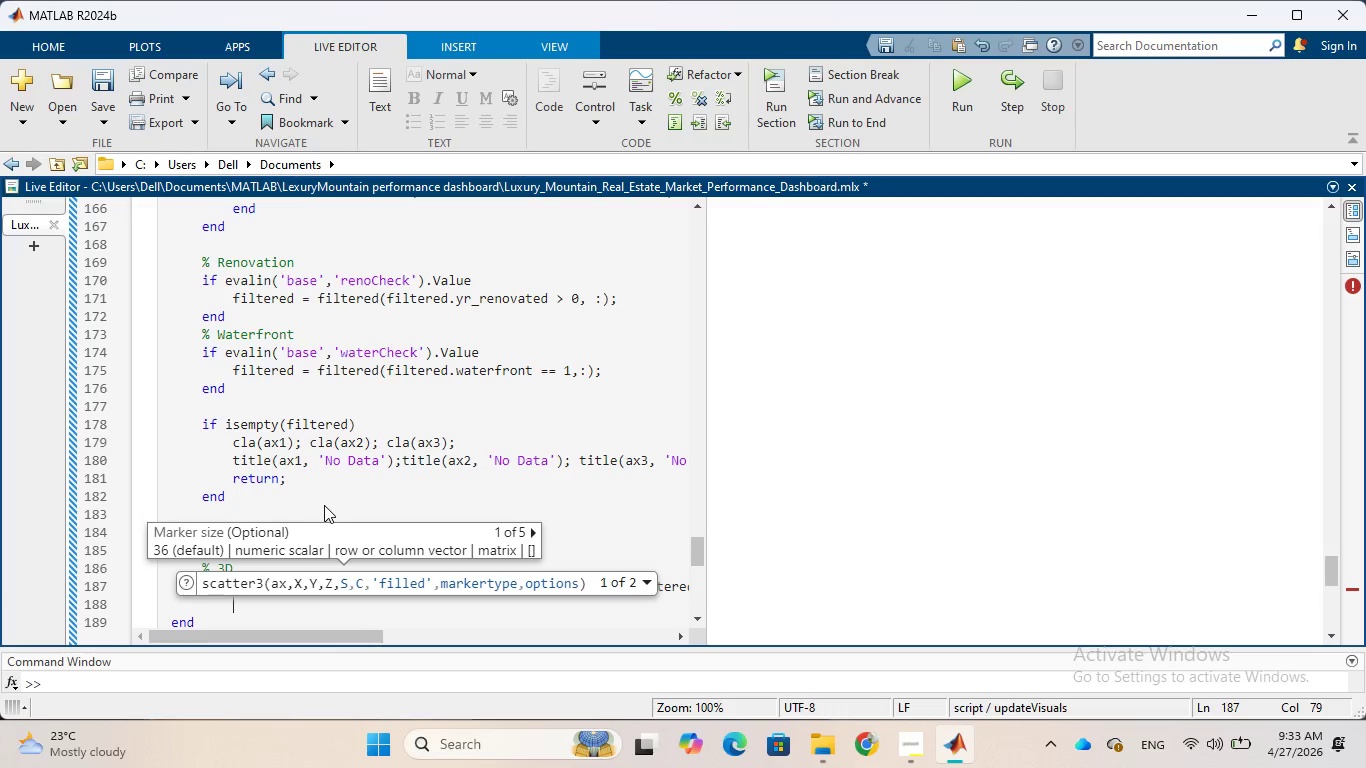 
type(25)
 